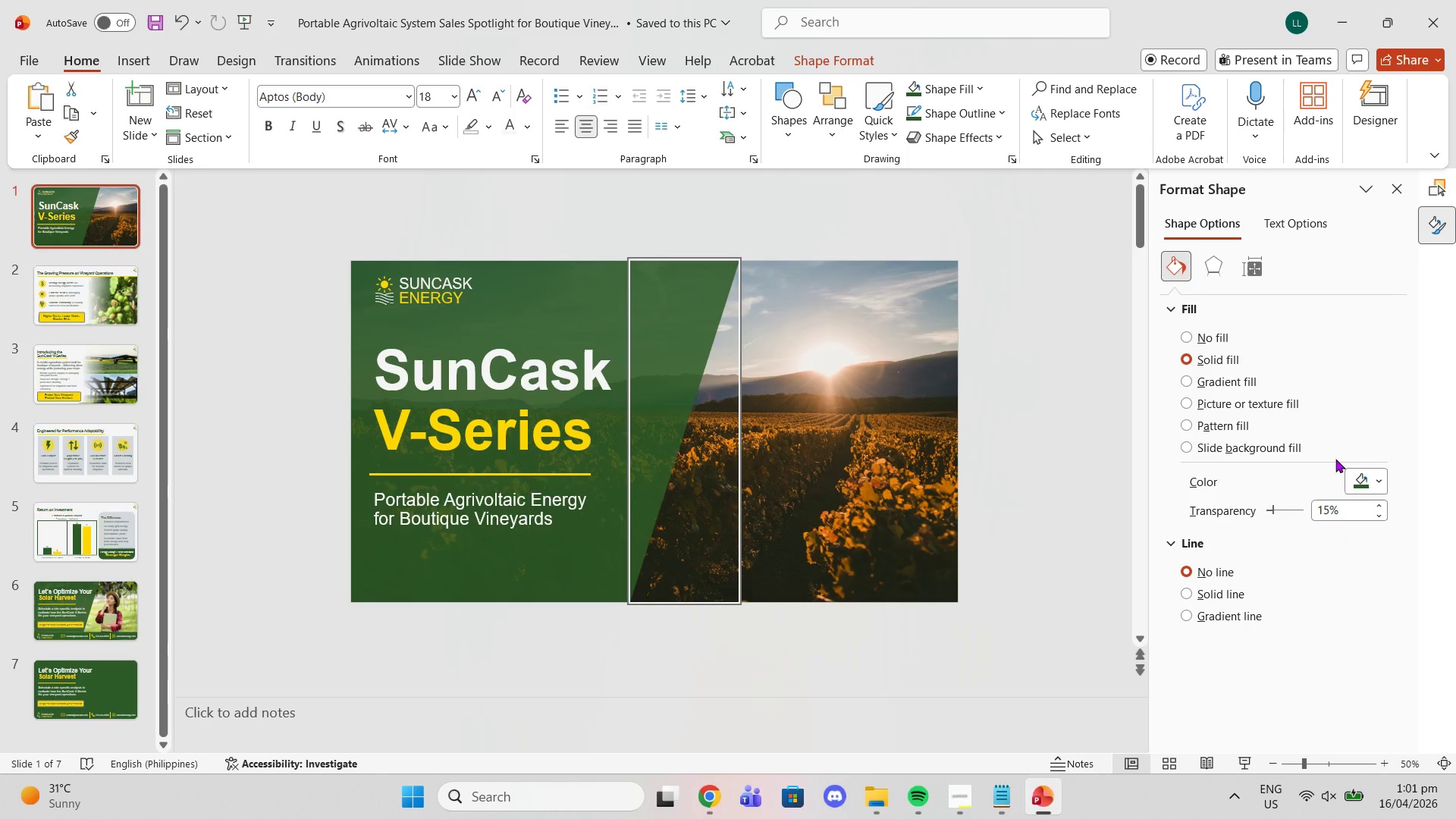 
left_click([1236, 382])
 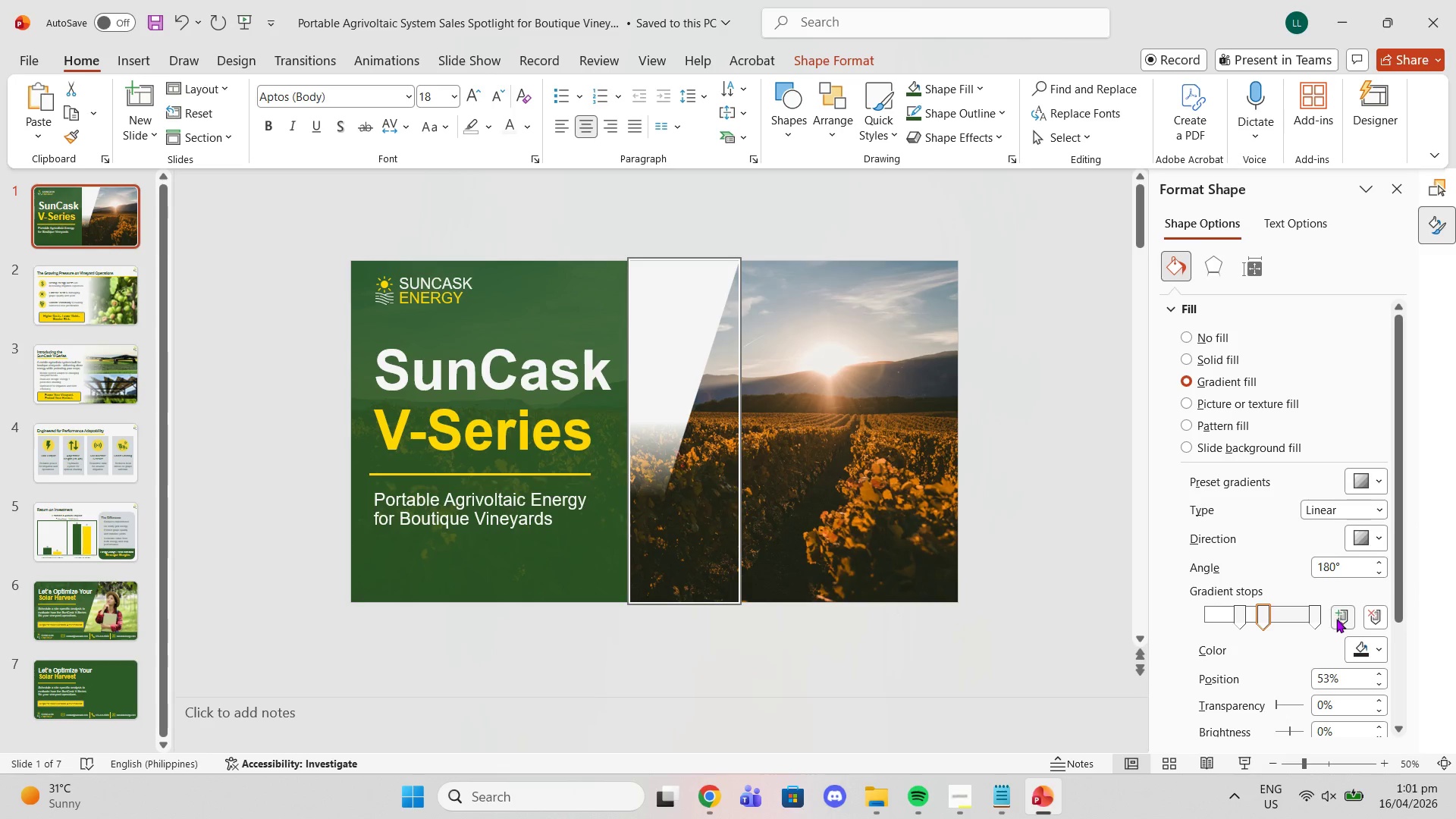 
scroll: coordinate [1338, 611], scroll_direction: down, amount: 1.0
 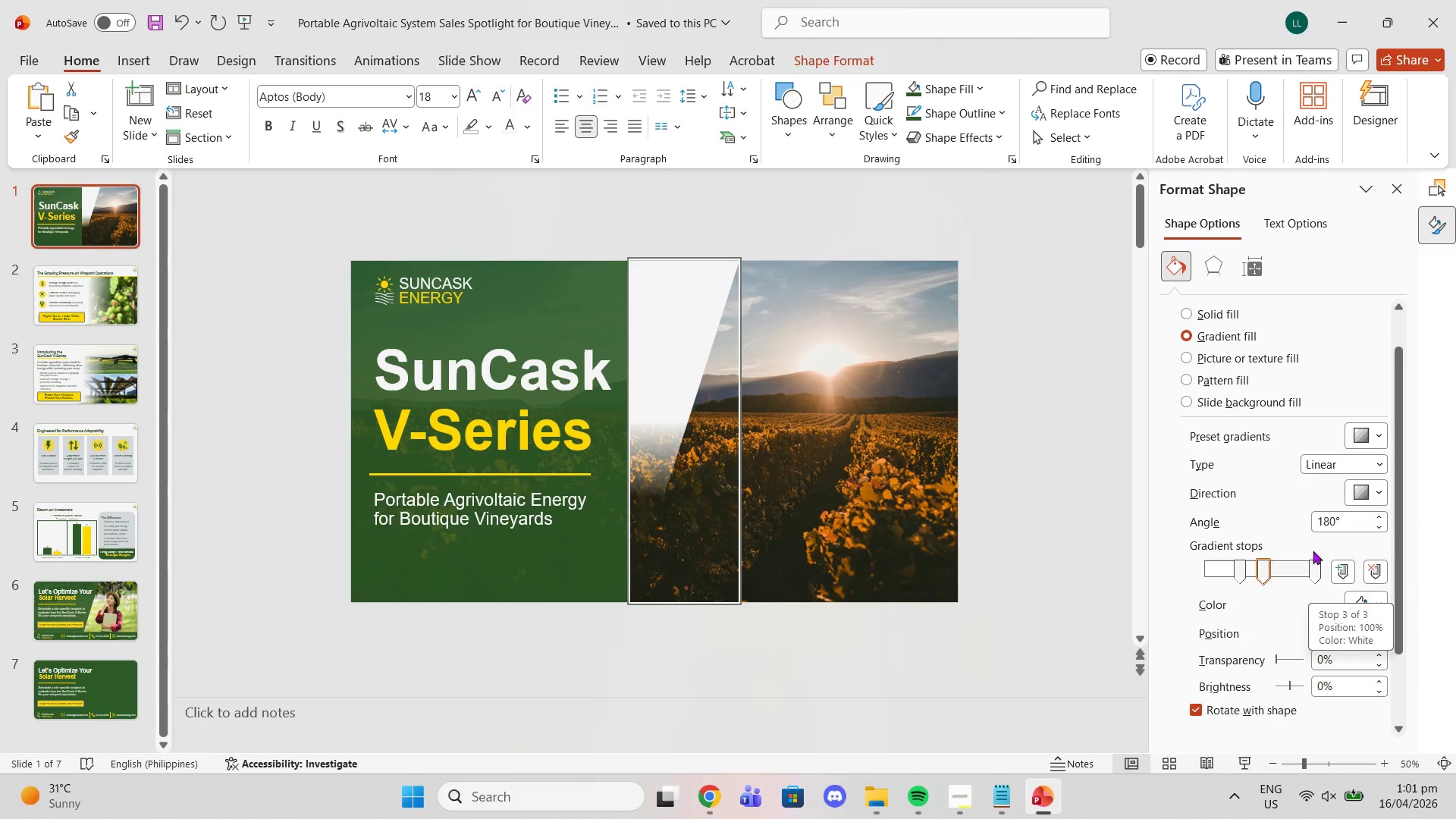 
left_click([1333, 469])
 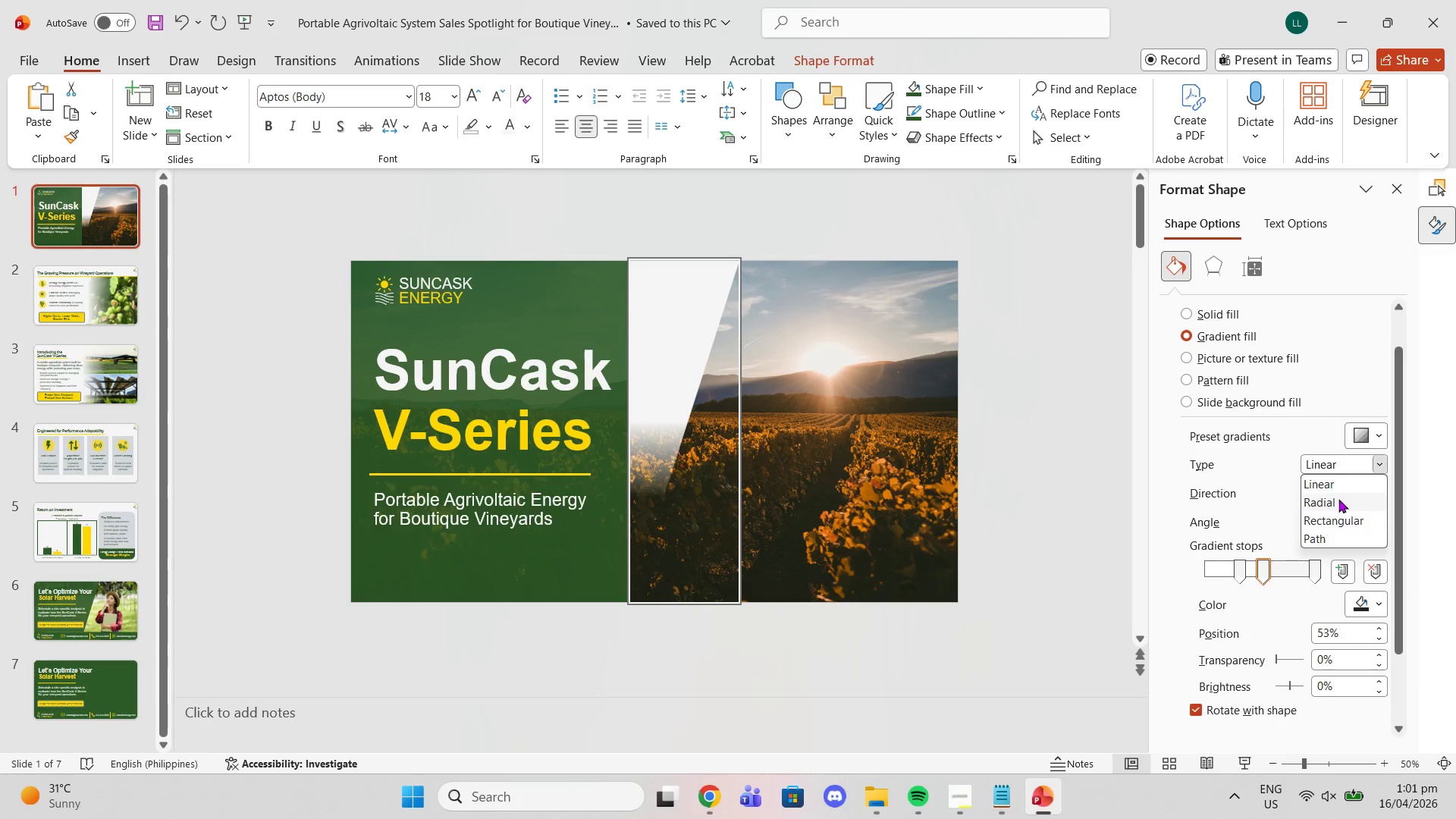 
left_click([1338, 500])
 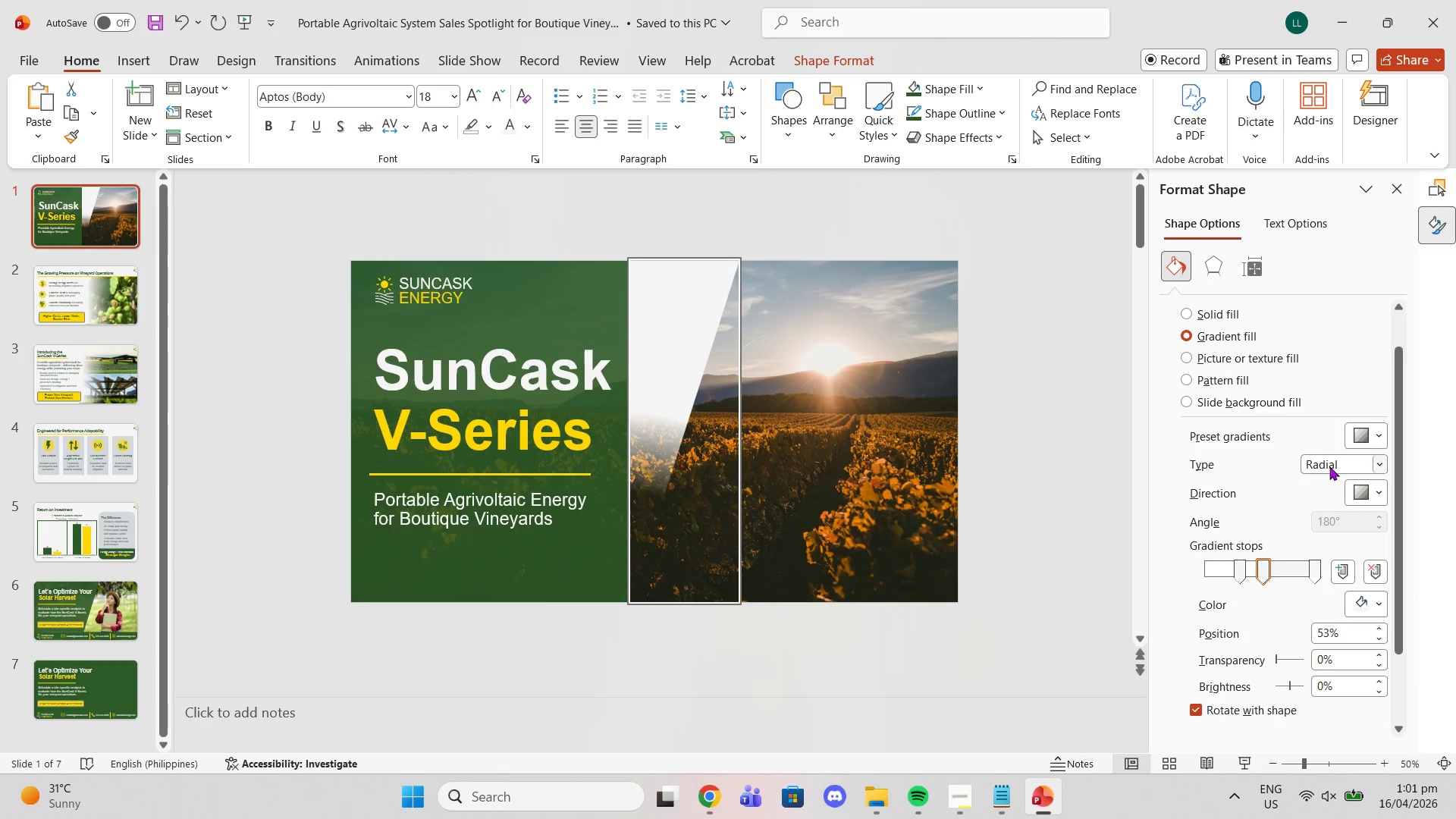 
left_click([1329, 466])
 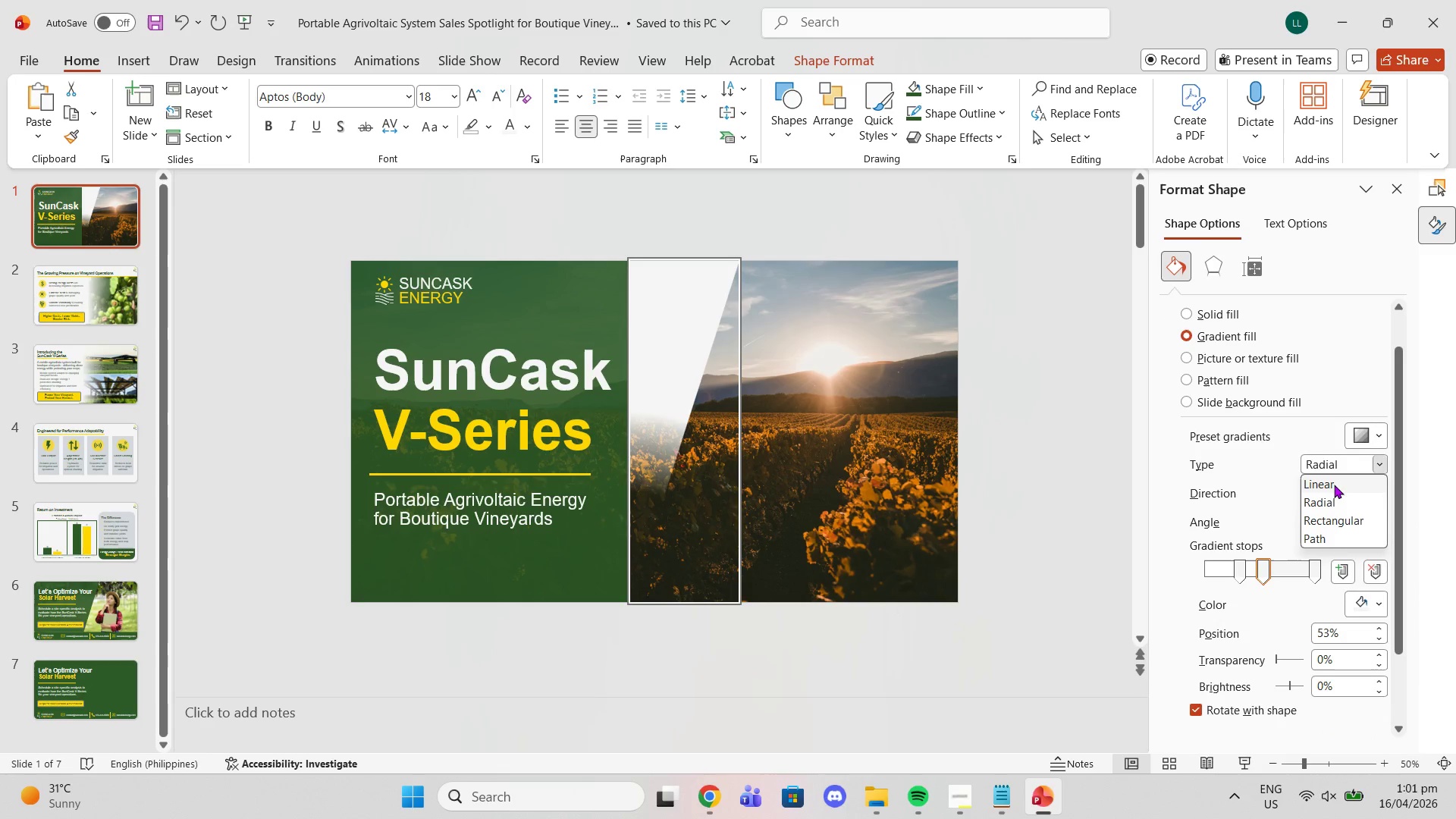 
left_click([1334, 485])
 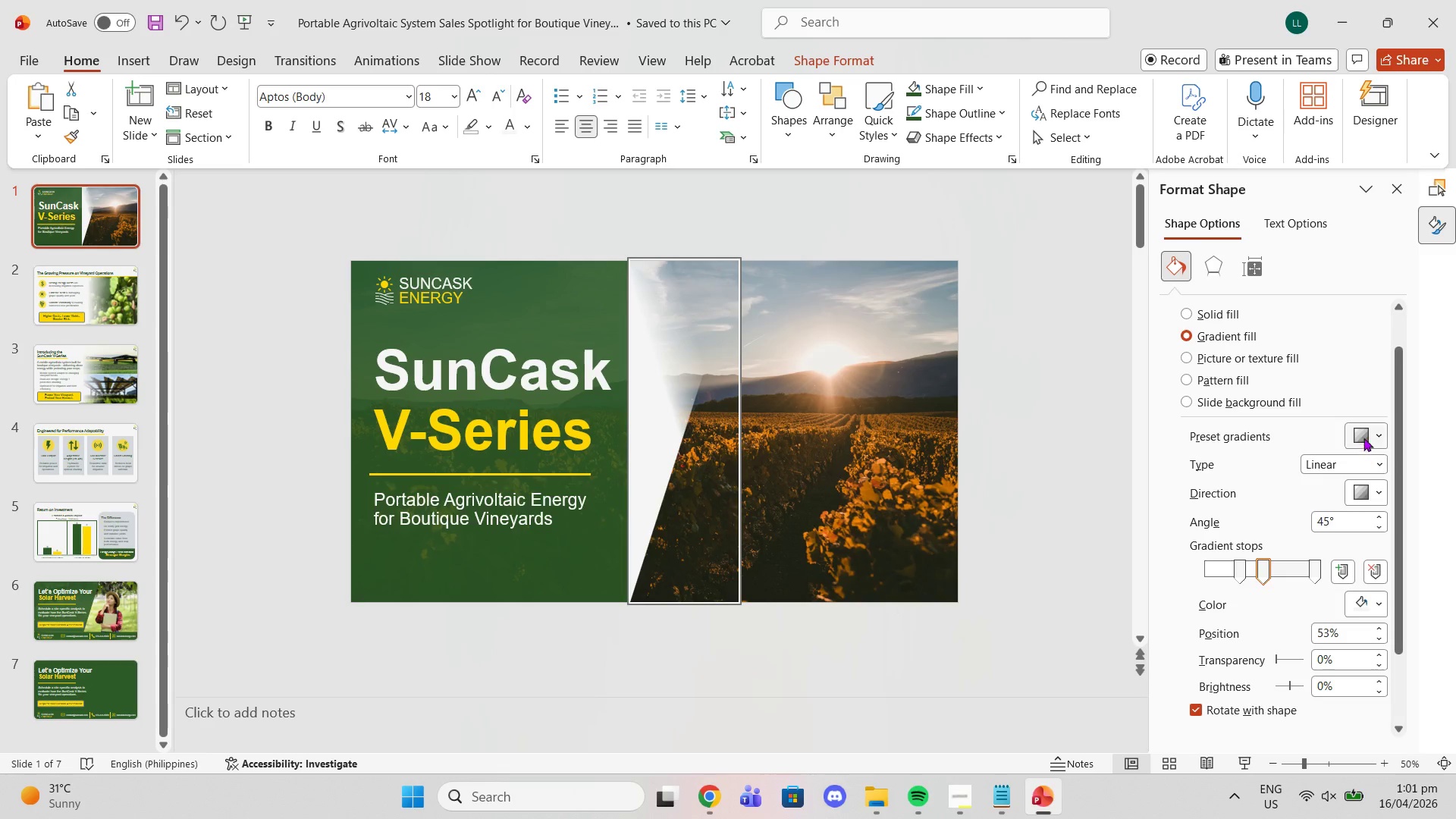 
left_click([1366, 435])
 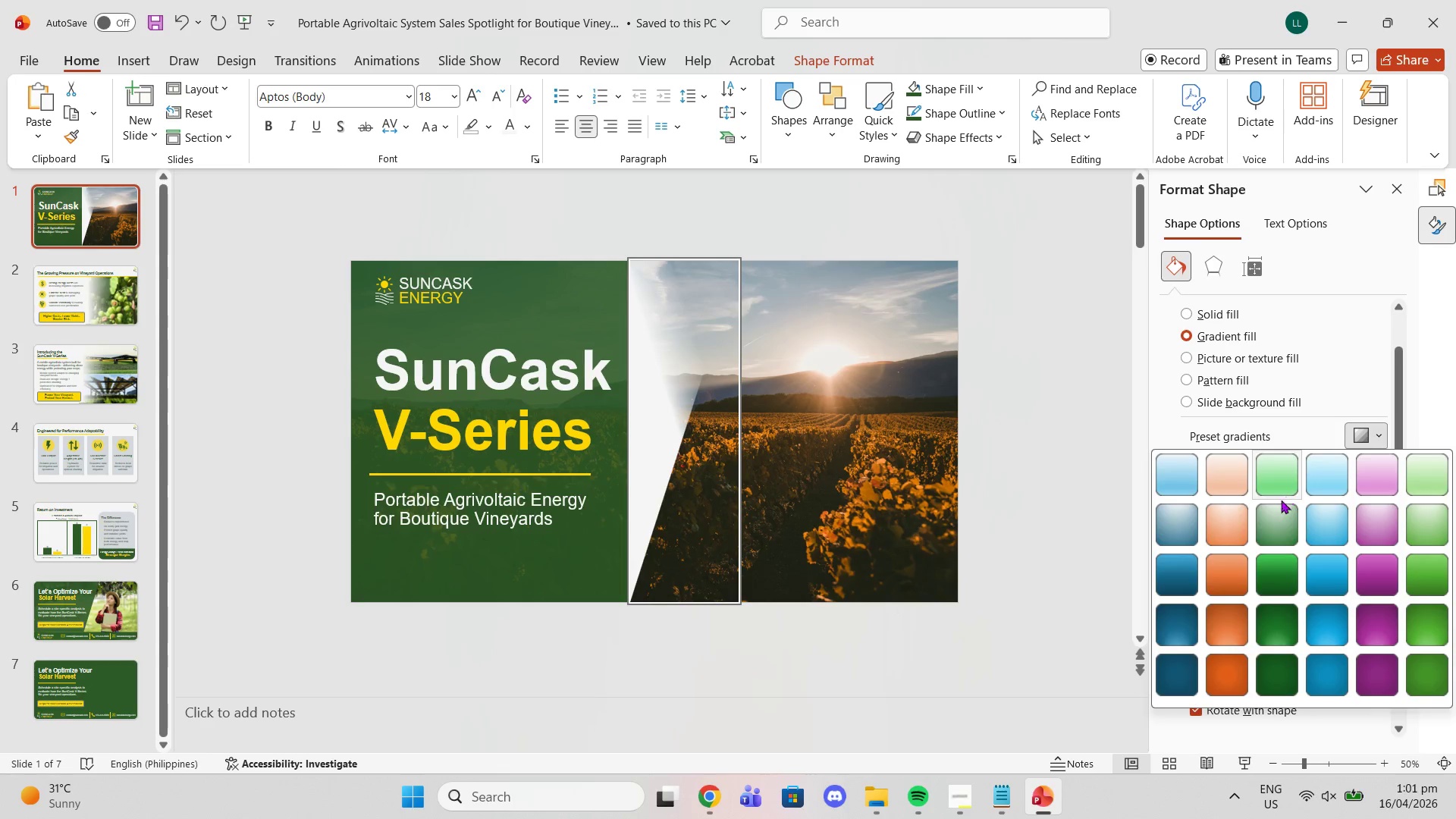 
left_click([1370, 441])
 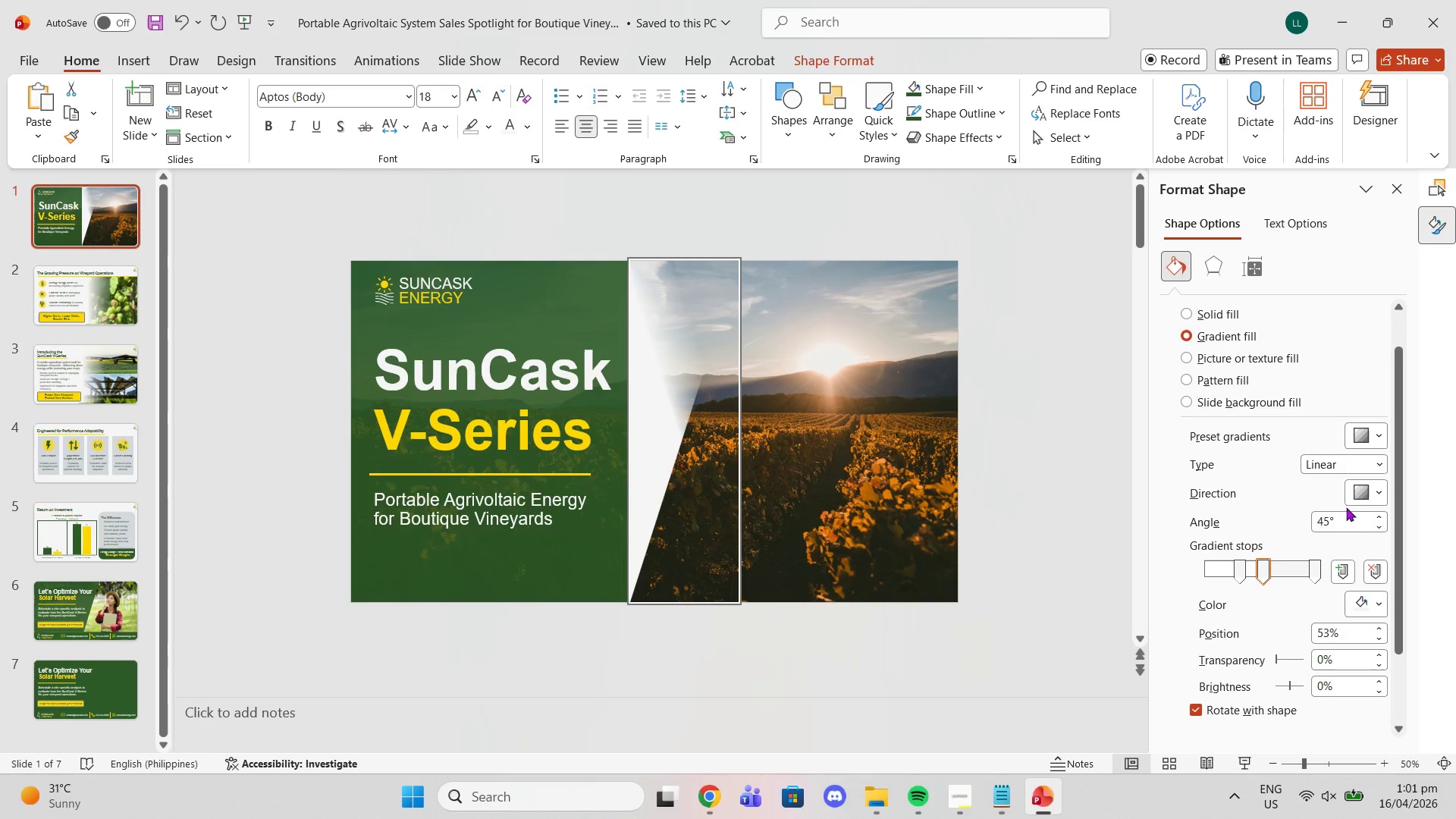 
left_click([1356, 522])
 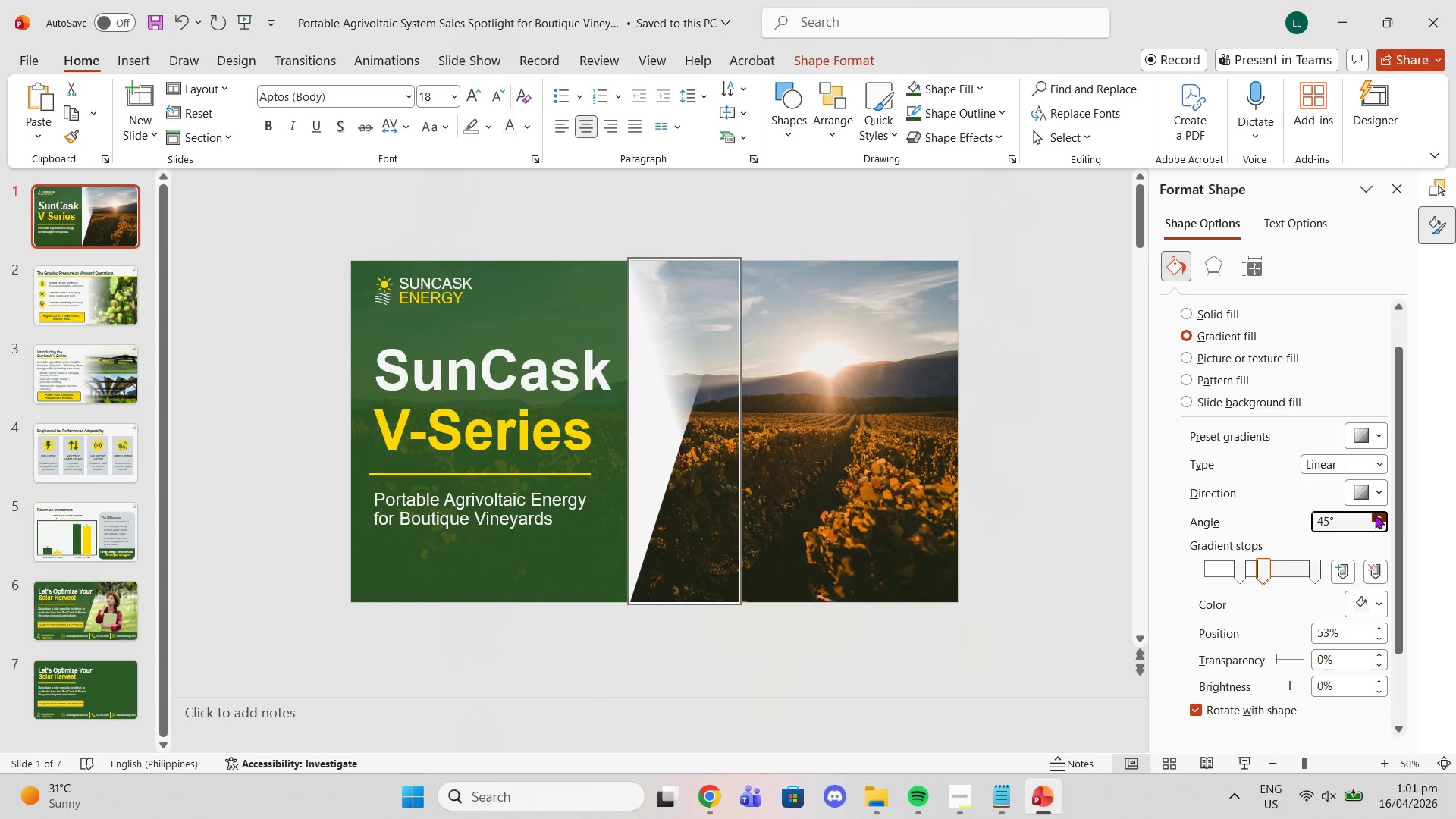 
double_click([1375, 515])
 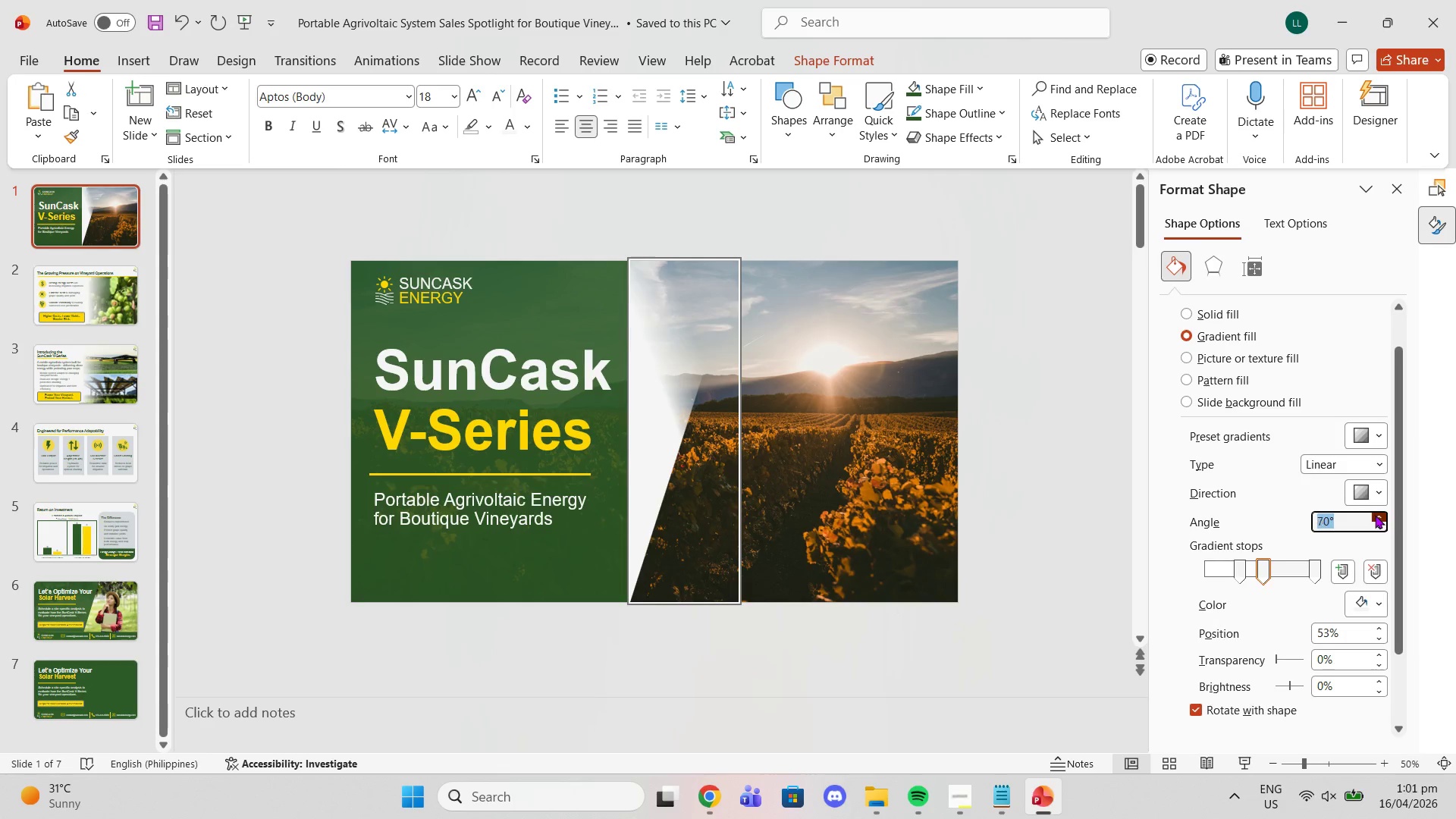 
triple_click([1375, 515])
 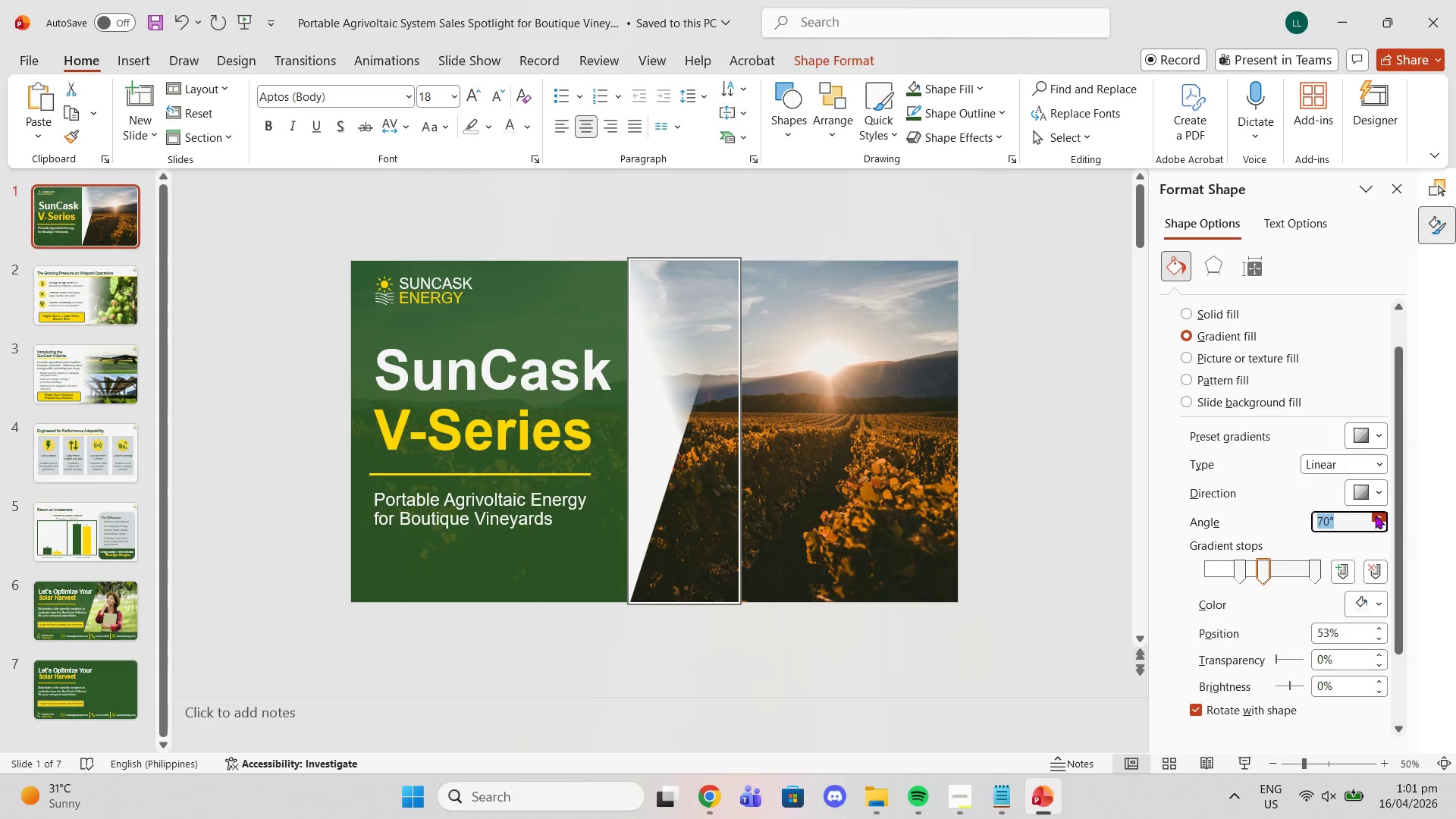 
triple_click([1375, 515])
 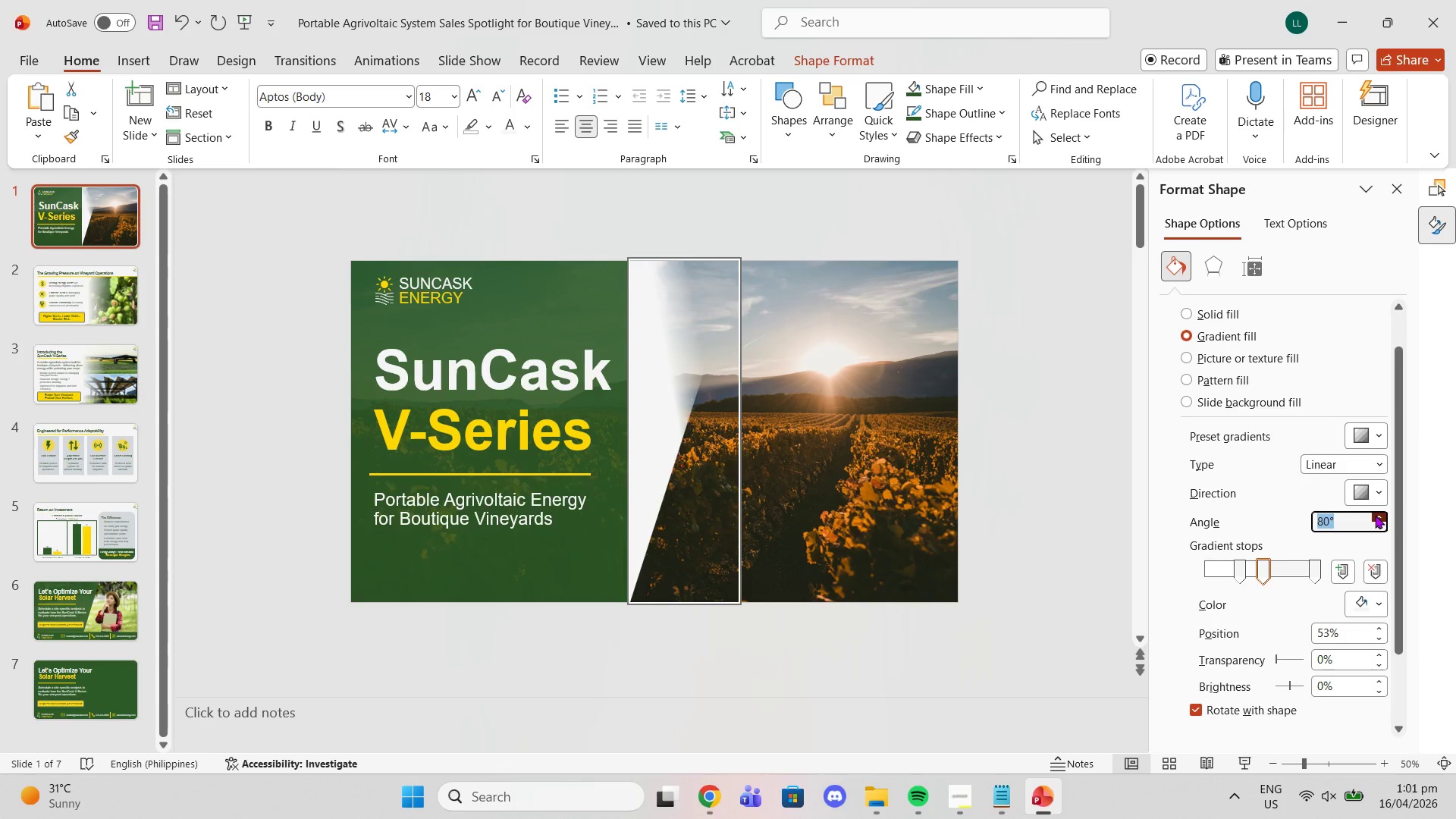 
triple_click([1375, 515])
 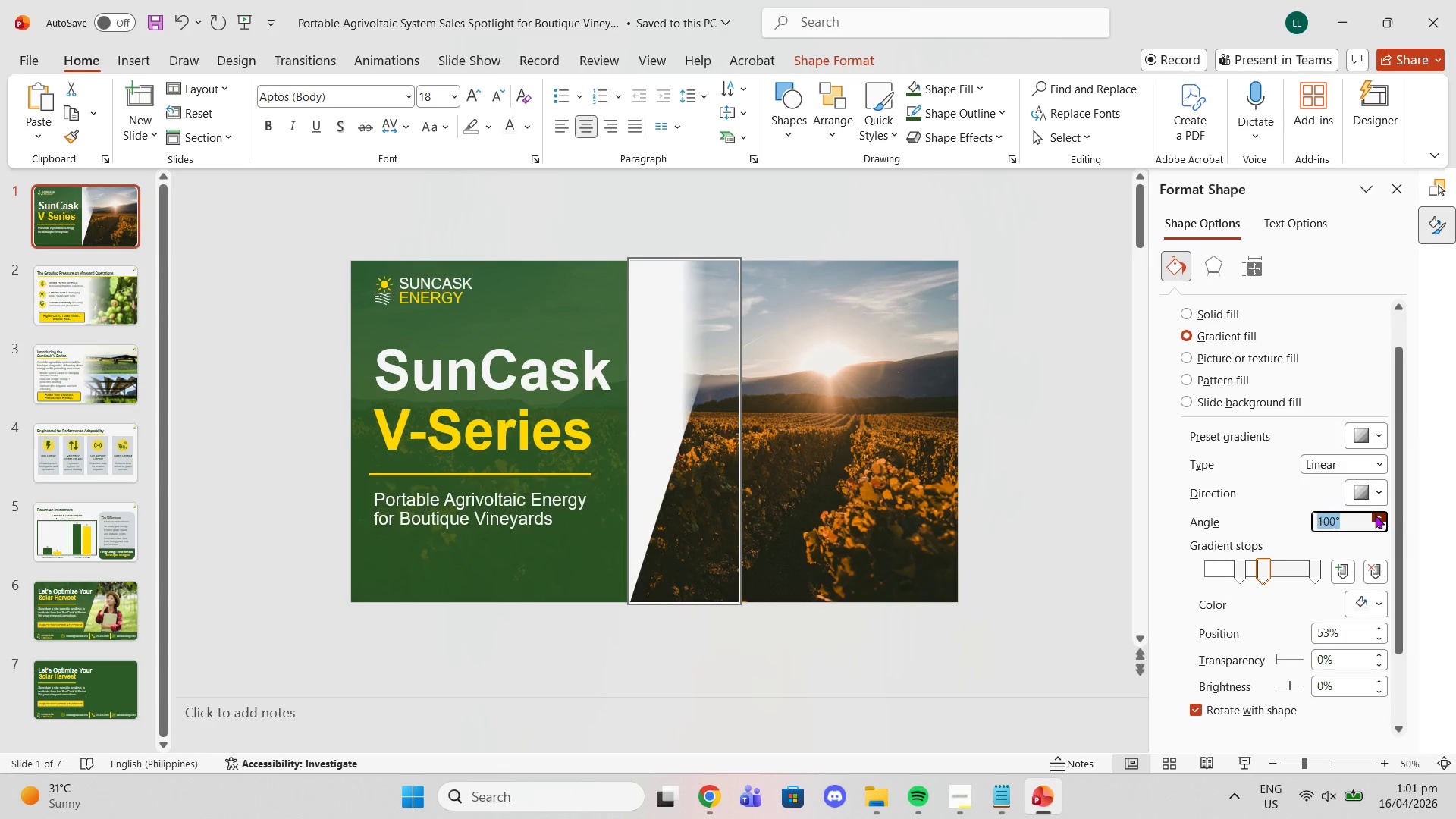 
triple_click([1375, 515])
 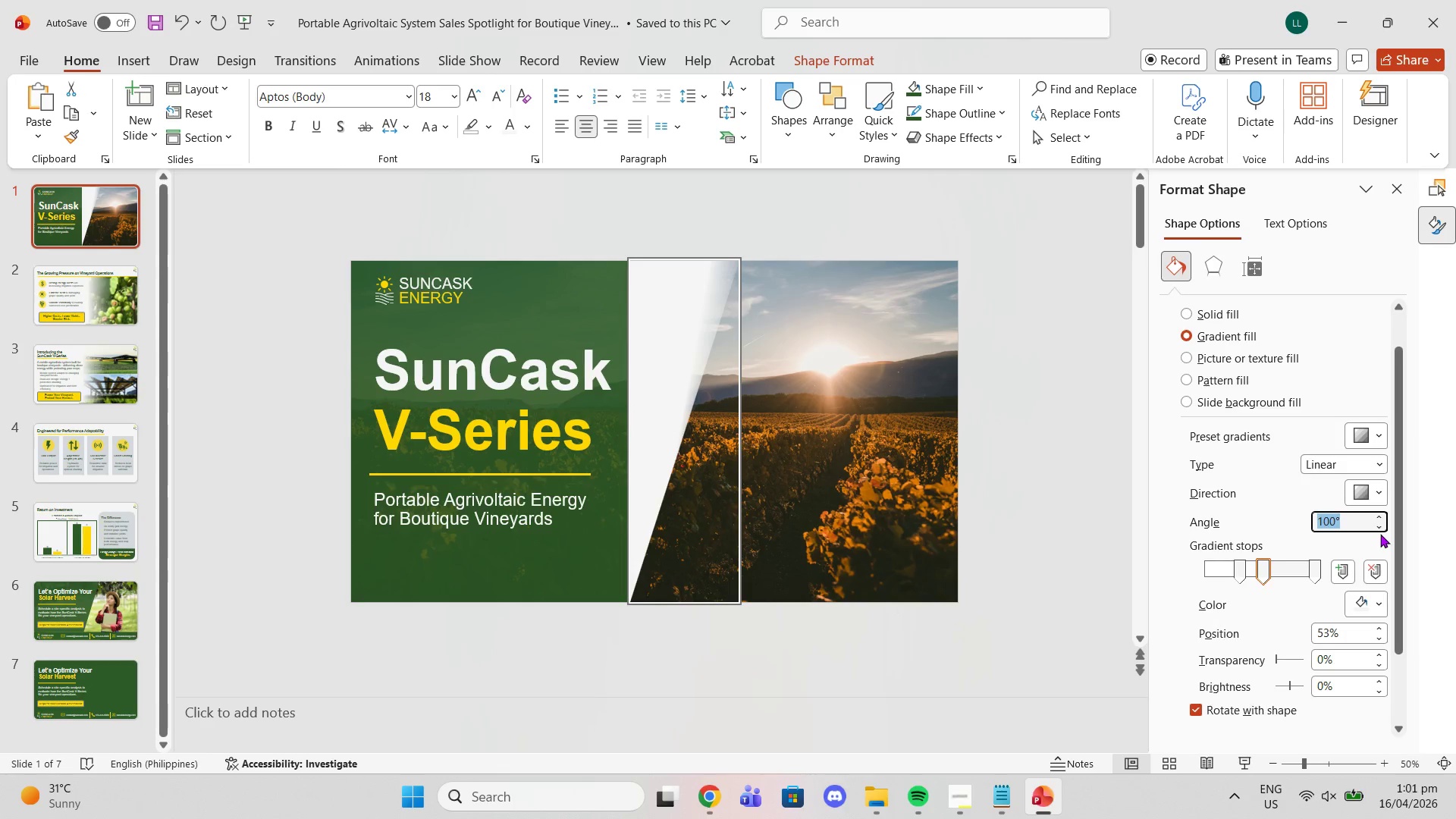 
left_click([1380, 527])
 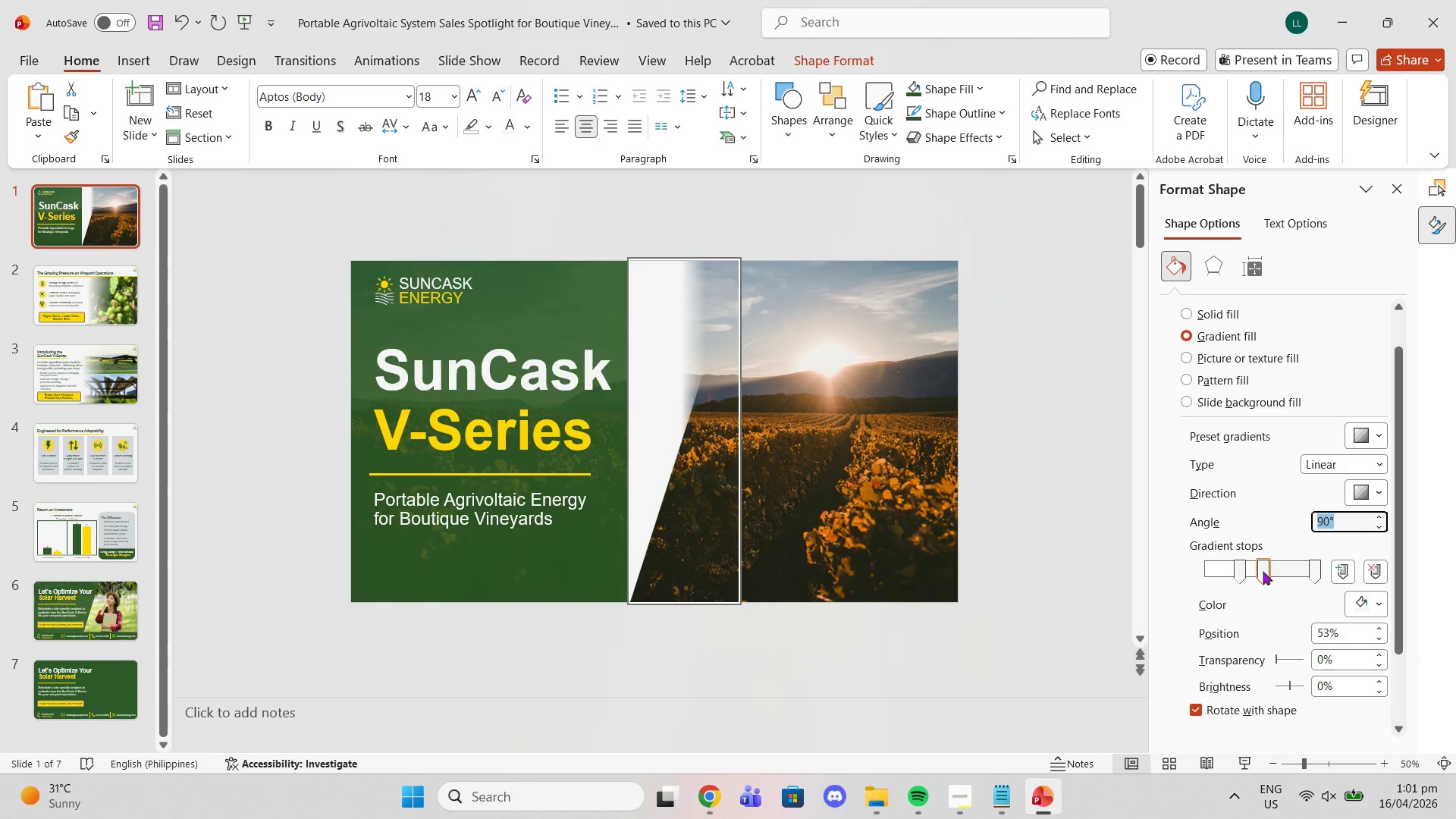 
left_click_drag(start_coordinate=[1241, 572], to_coordinate=[1206, 554])
 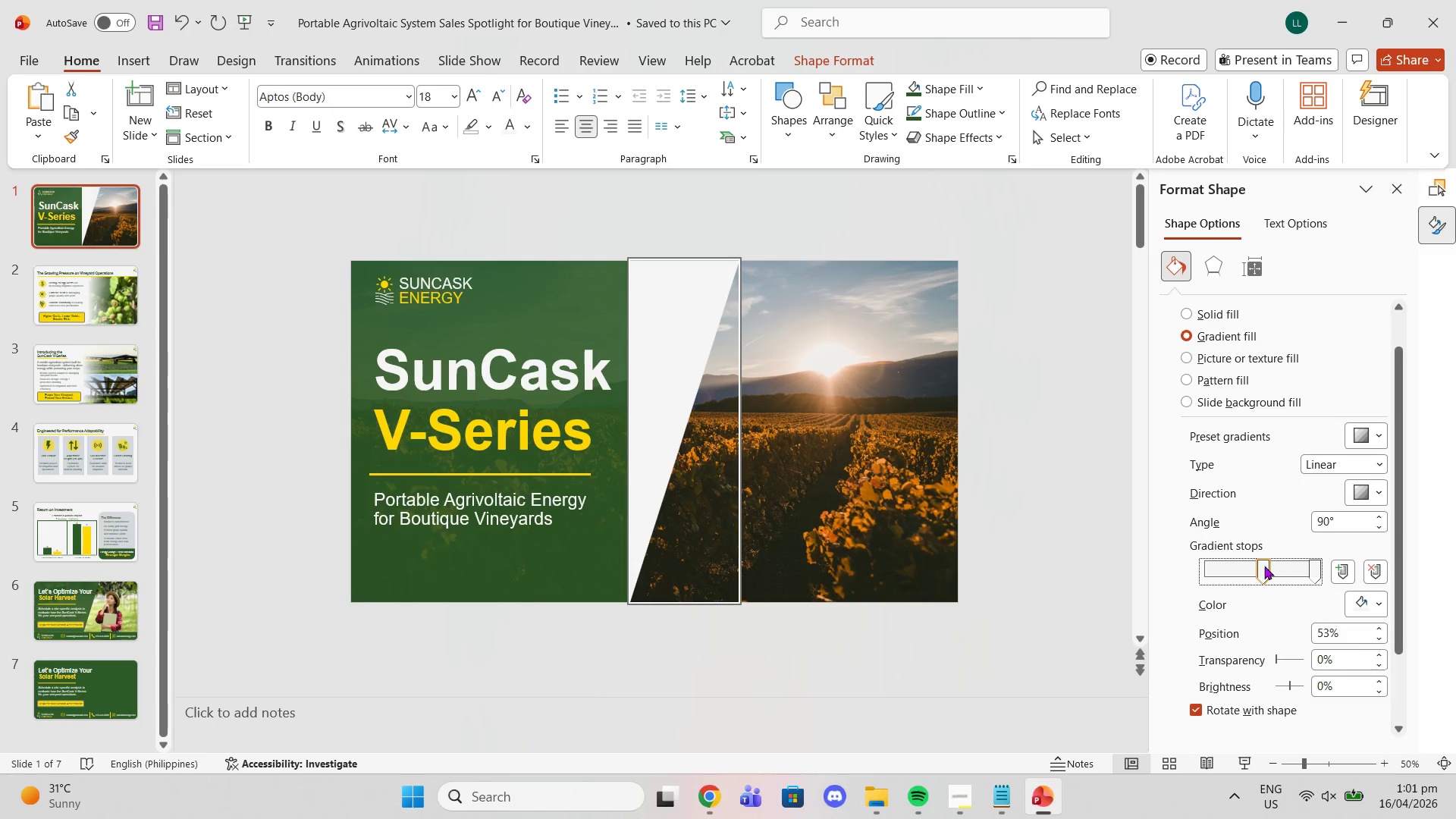 
left_click_drag(start_coordinate=[1264, 566], to_coordinate=[1263, 573])
 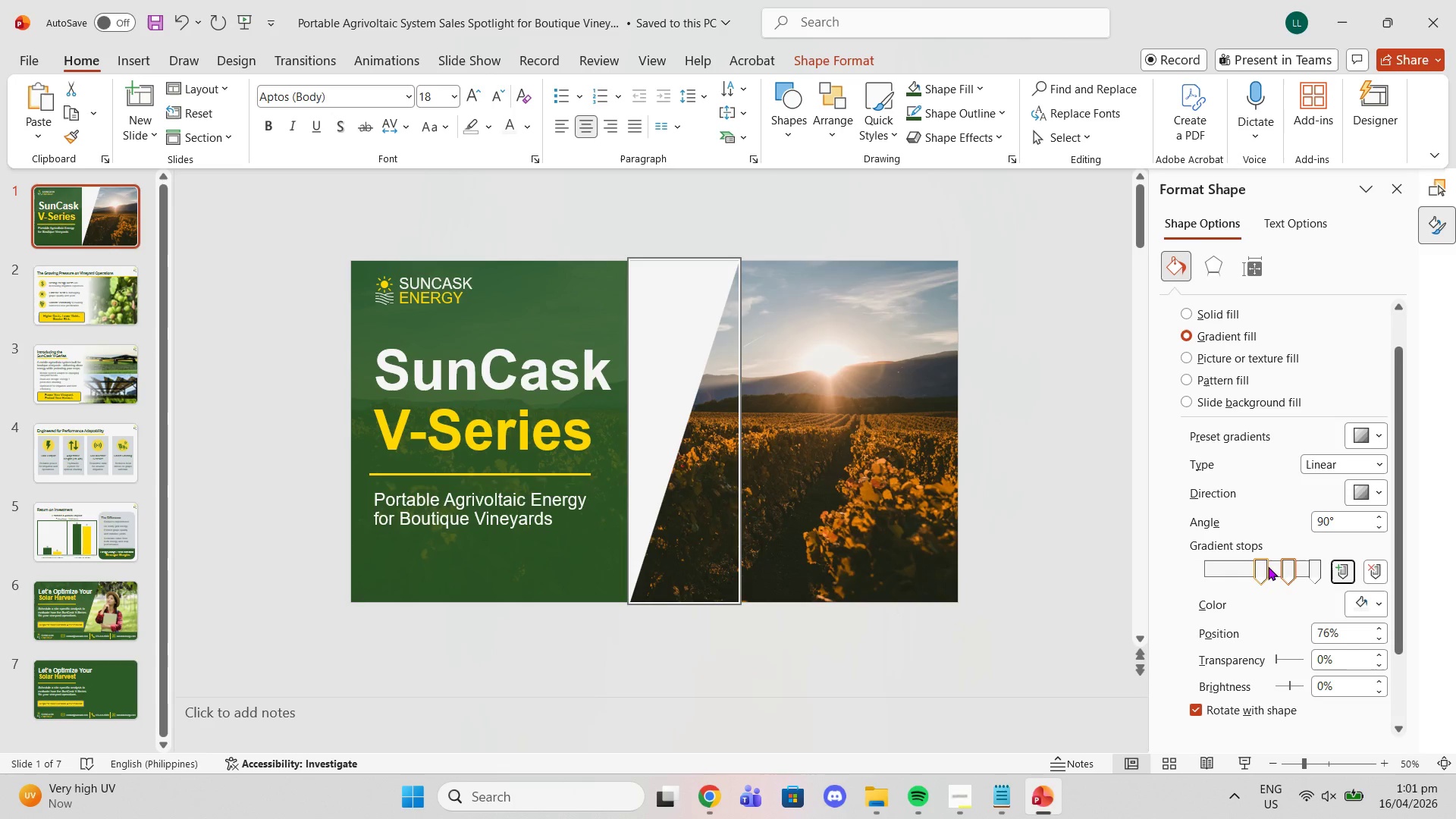 
left_click_drag(start_coordinate=[1260, 566], to_coordinate=[1213, 570])
 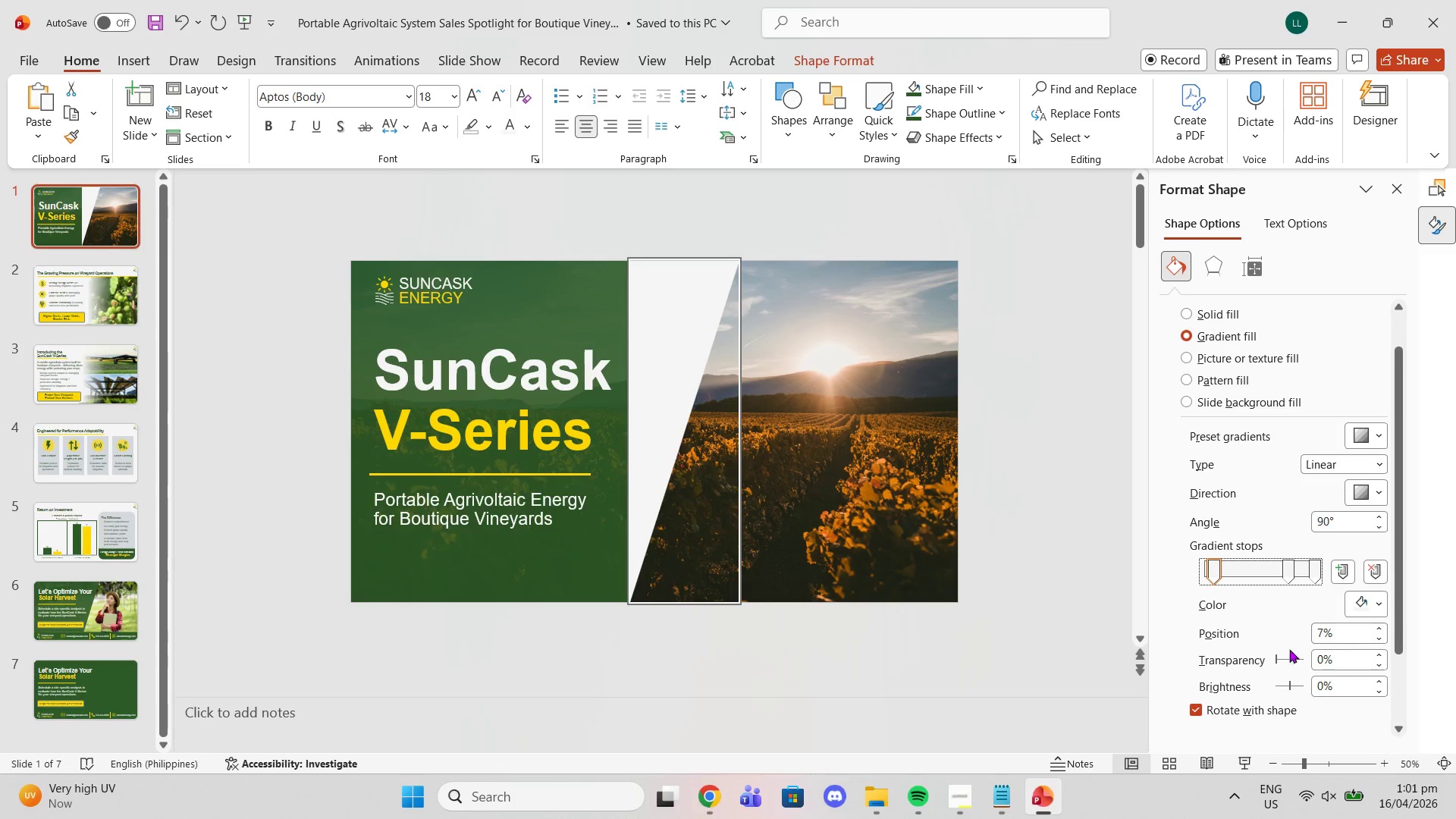 
left_click_drag(start_coordinate=[1276, 660], to_coordinate=[1343, 658])
 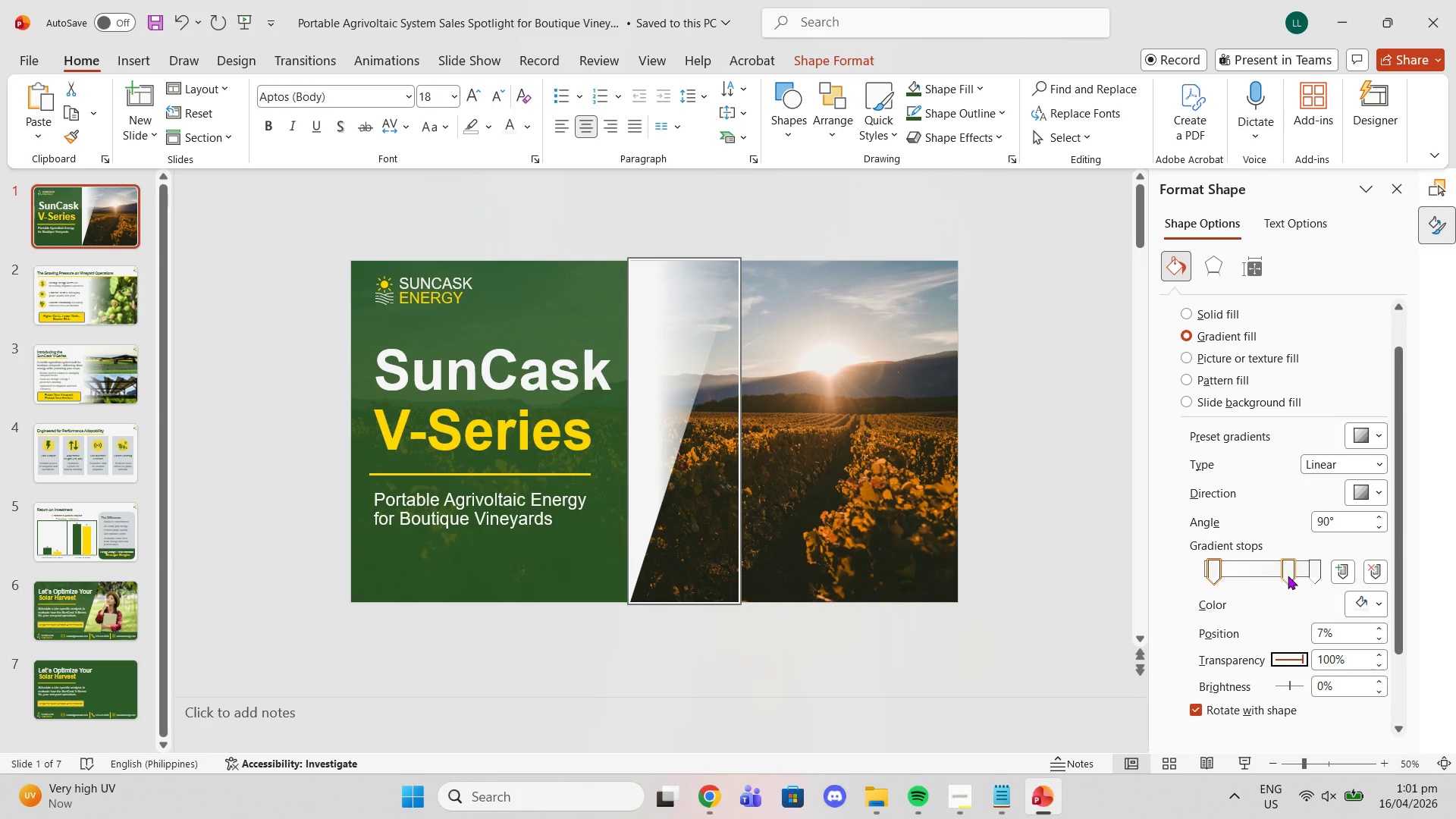 
left_click_drag(start_coordinate=[1288, 576], to_coordinate=[1266, 576])
 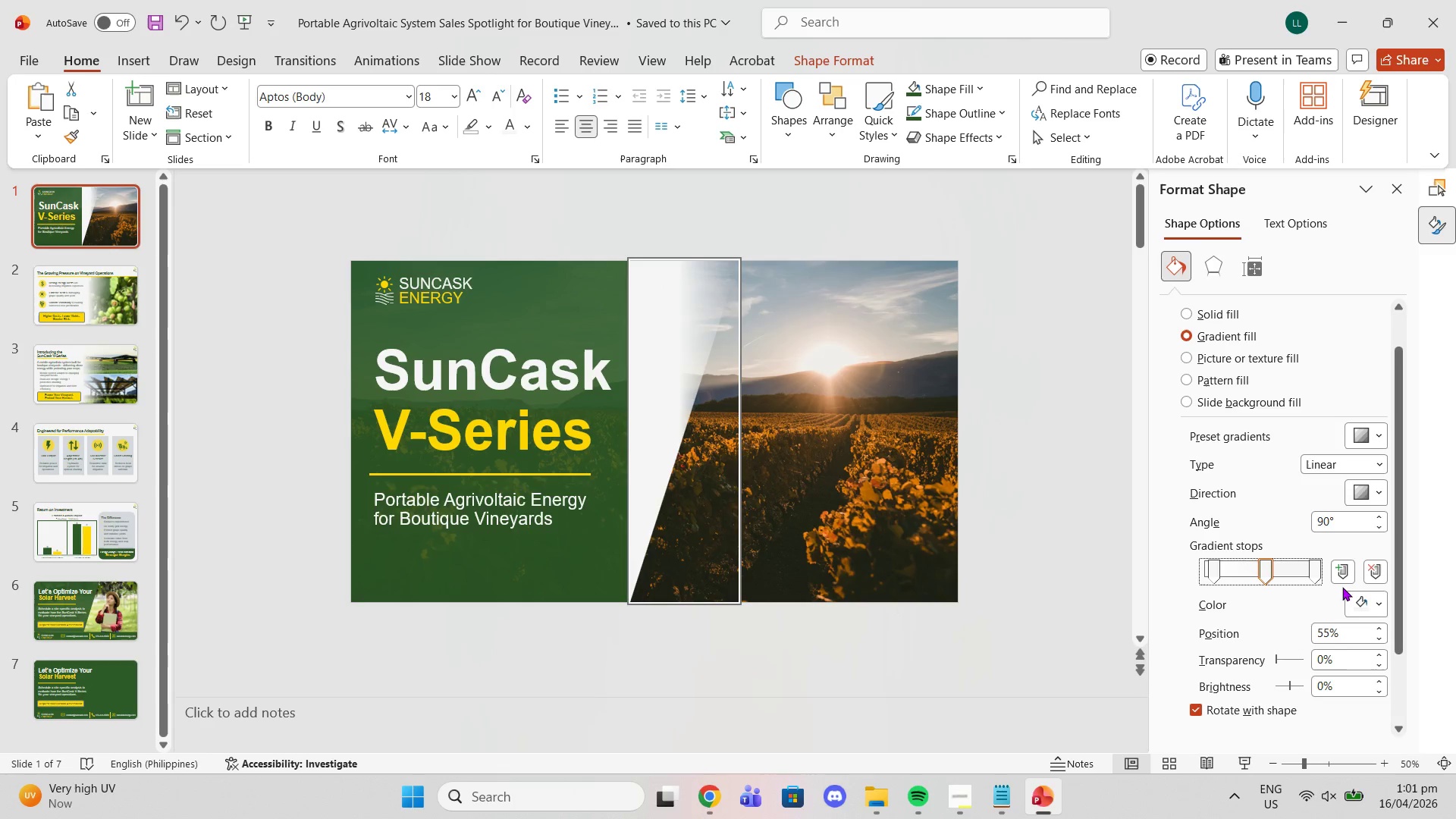 
left_click([1313, 576])
 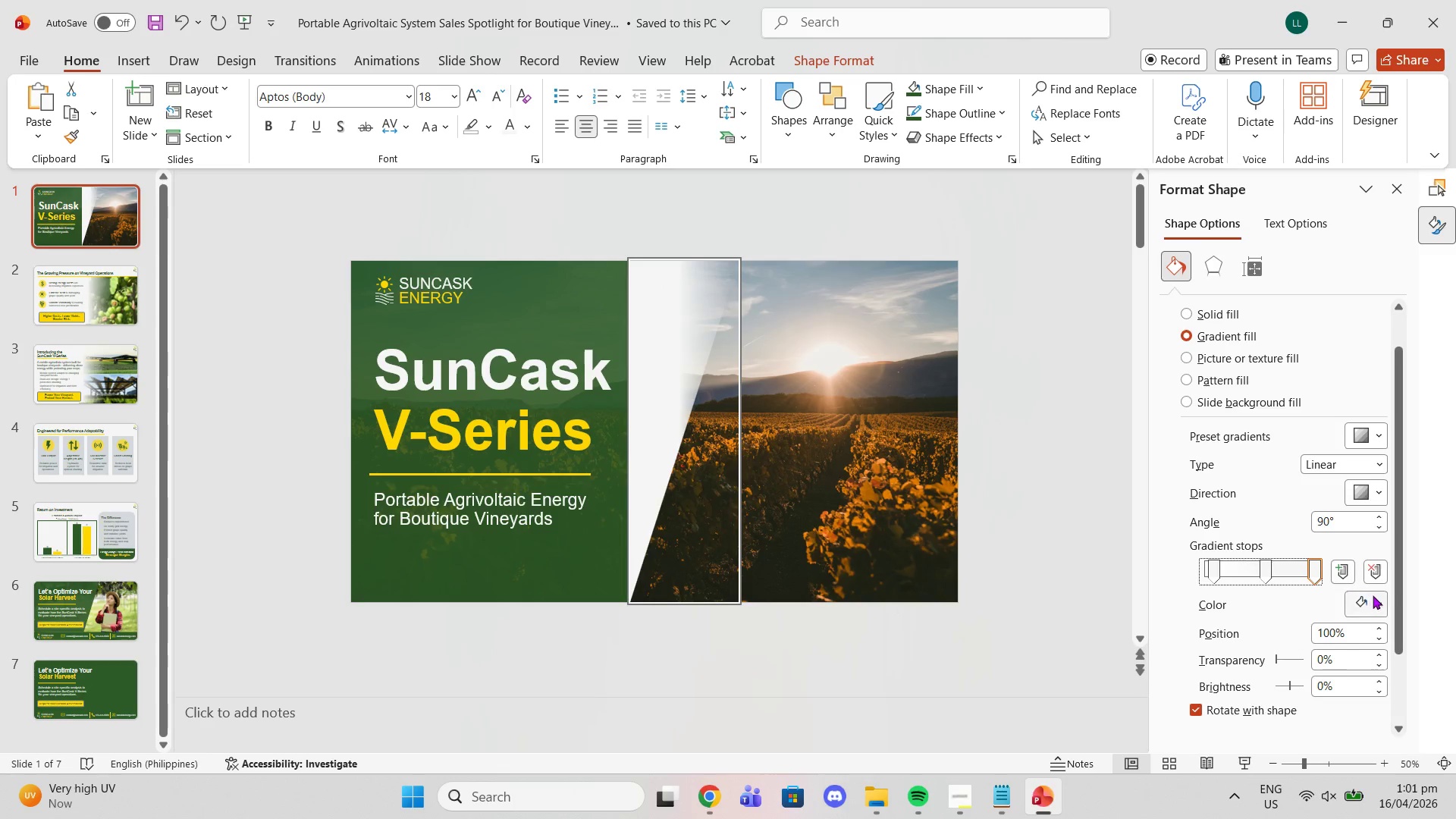 
left_click([1373, 595])
 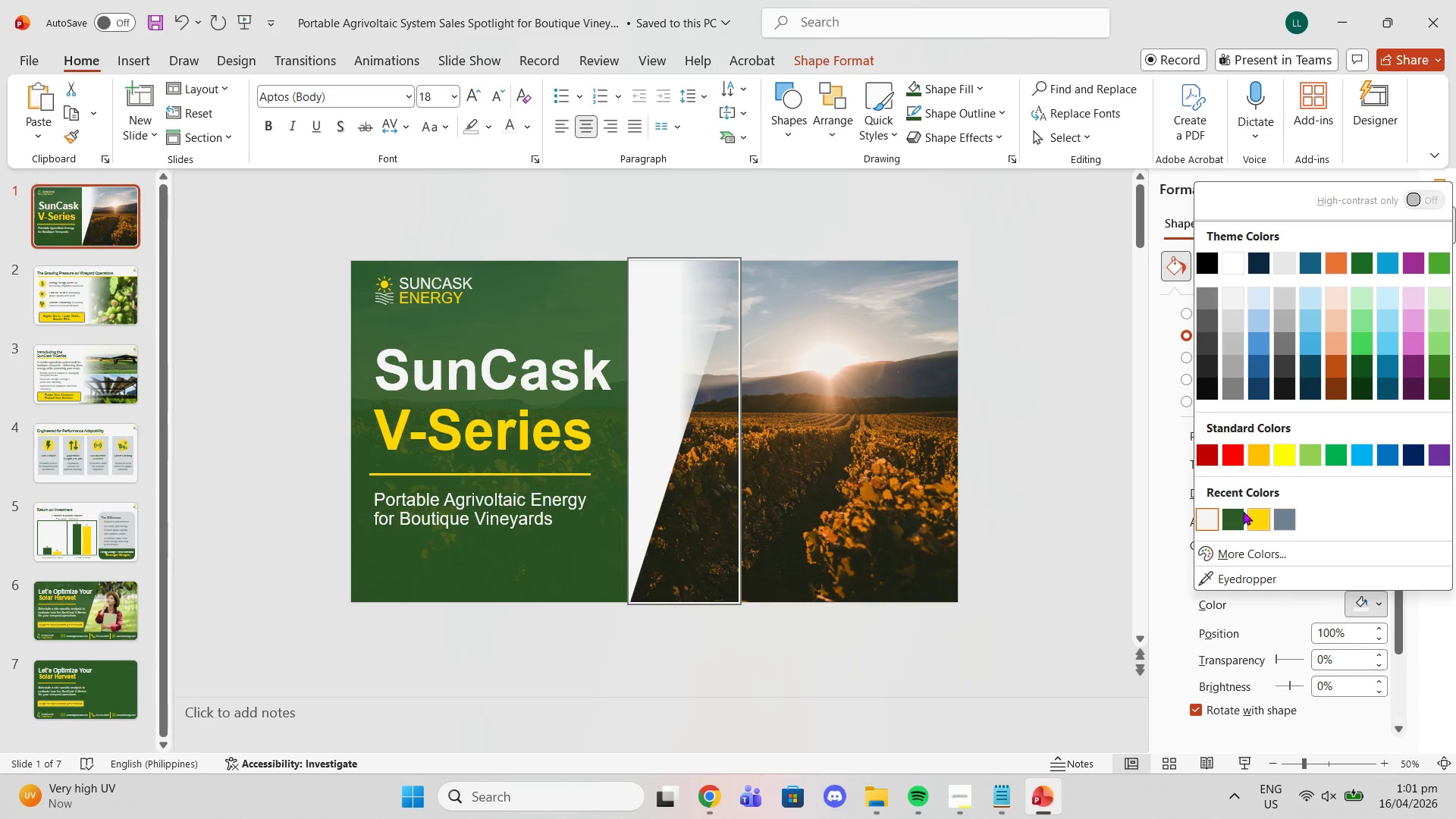 
left_click([1221, 518])
 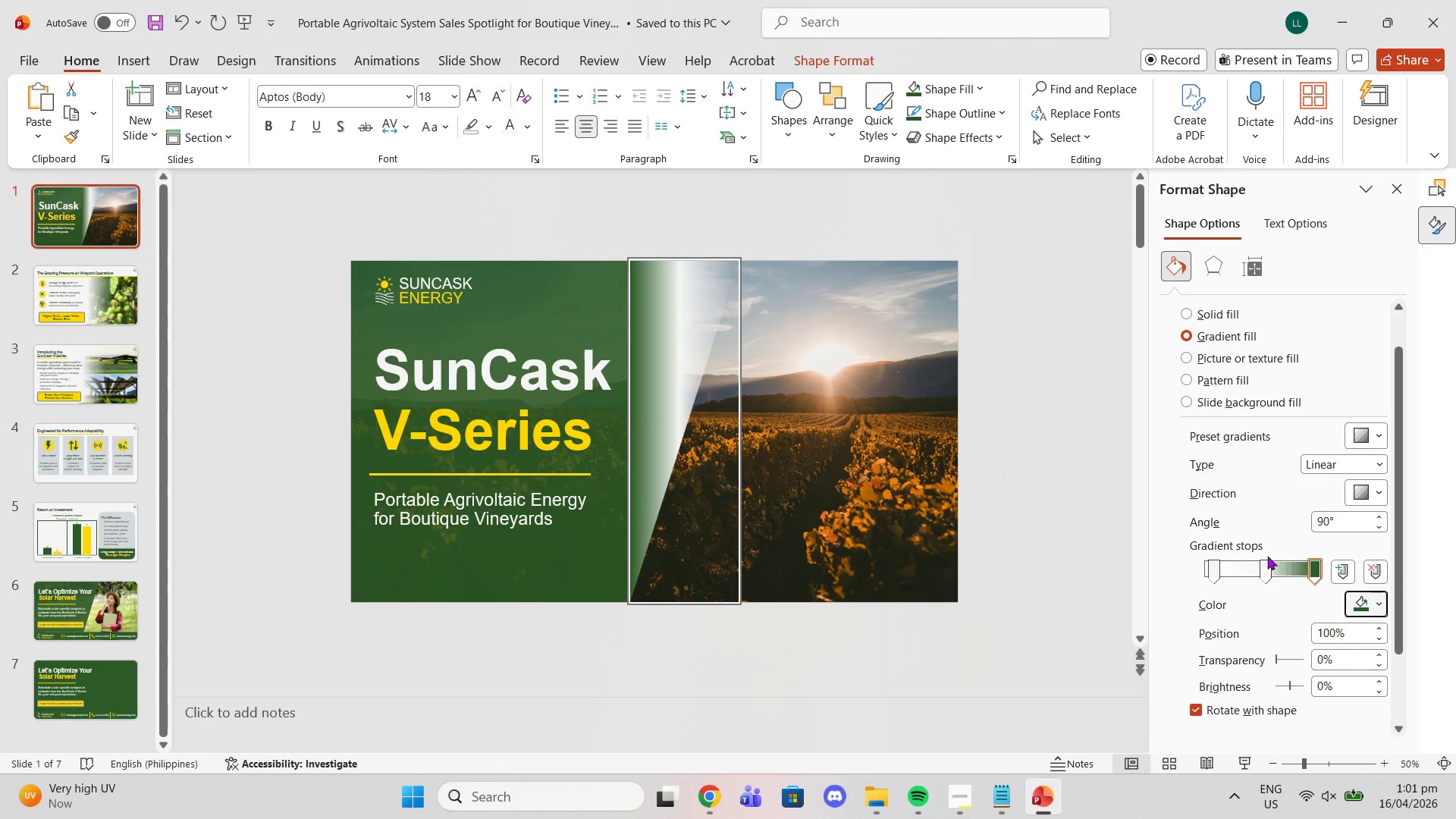 
left_click([1263, 566])
 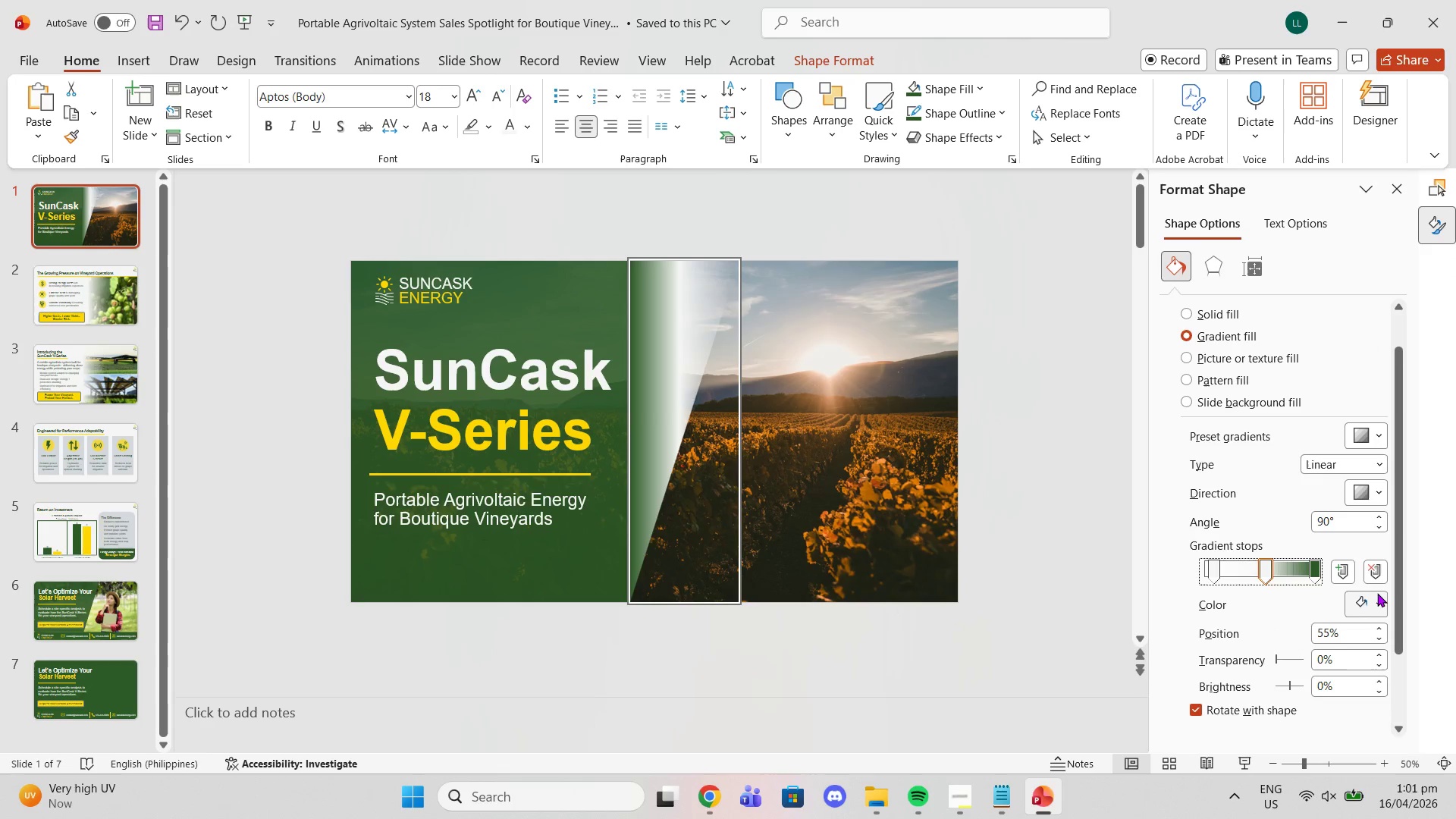 
left_click([1373, 595])
 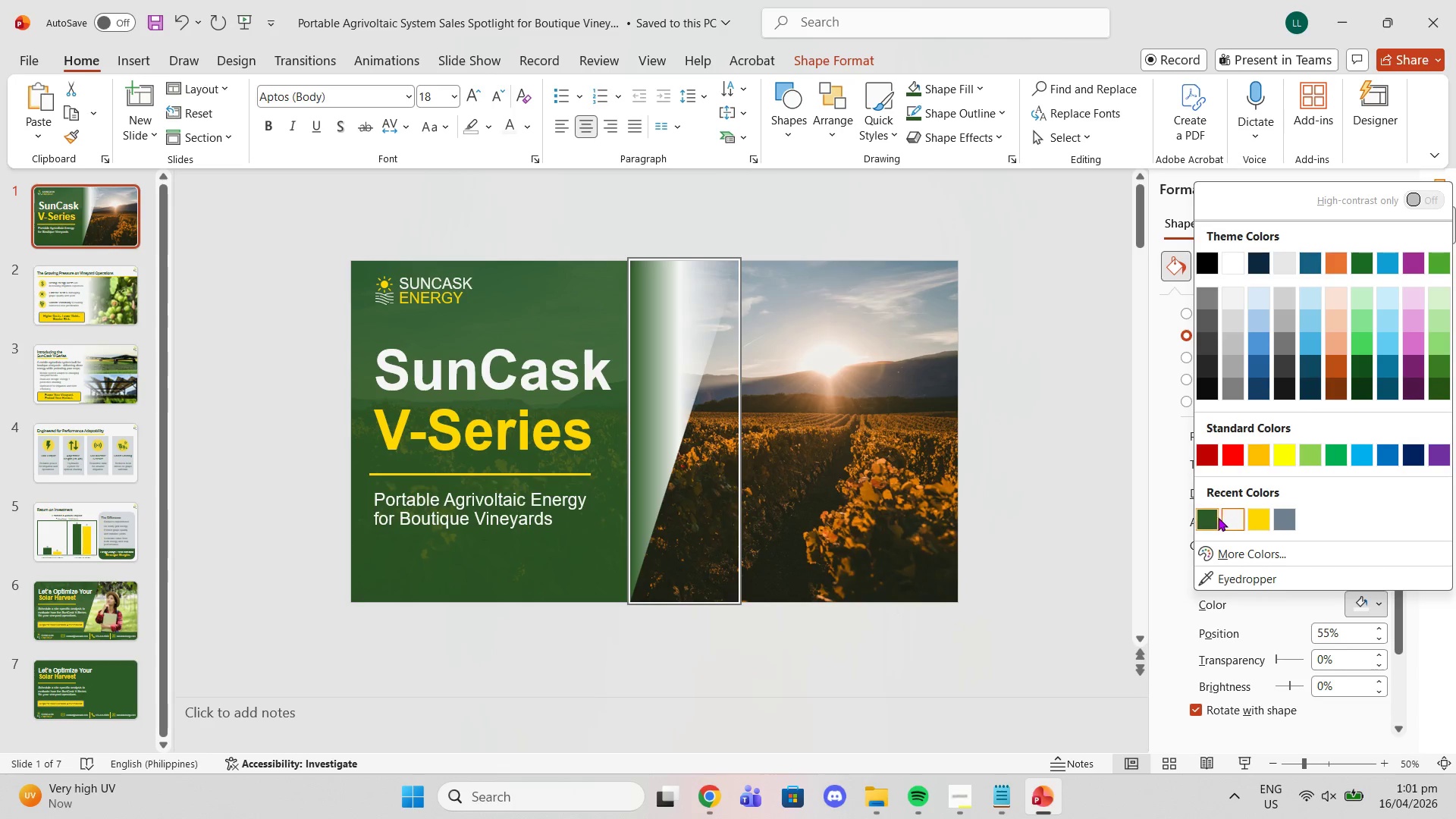 
left_click([1215, 516])
 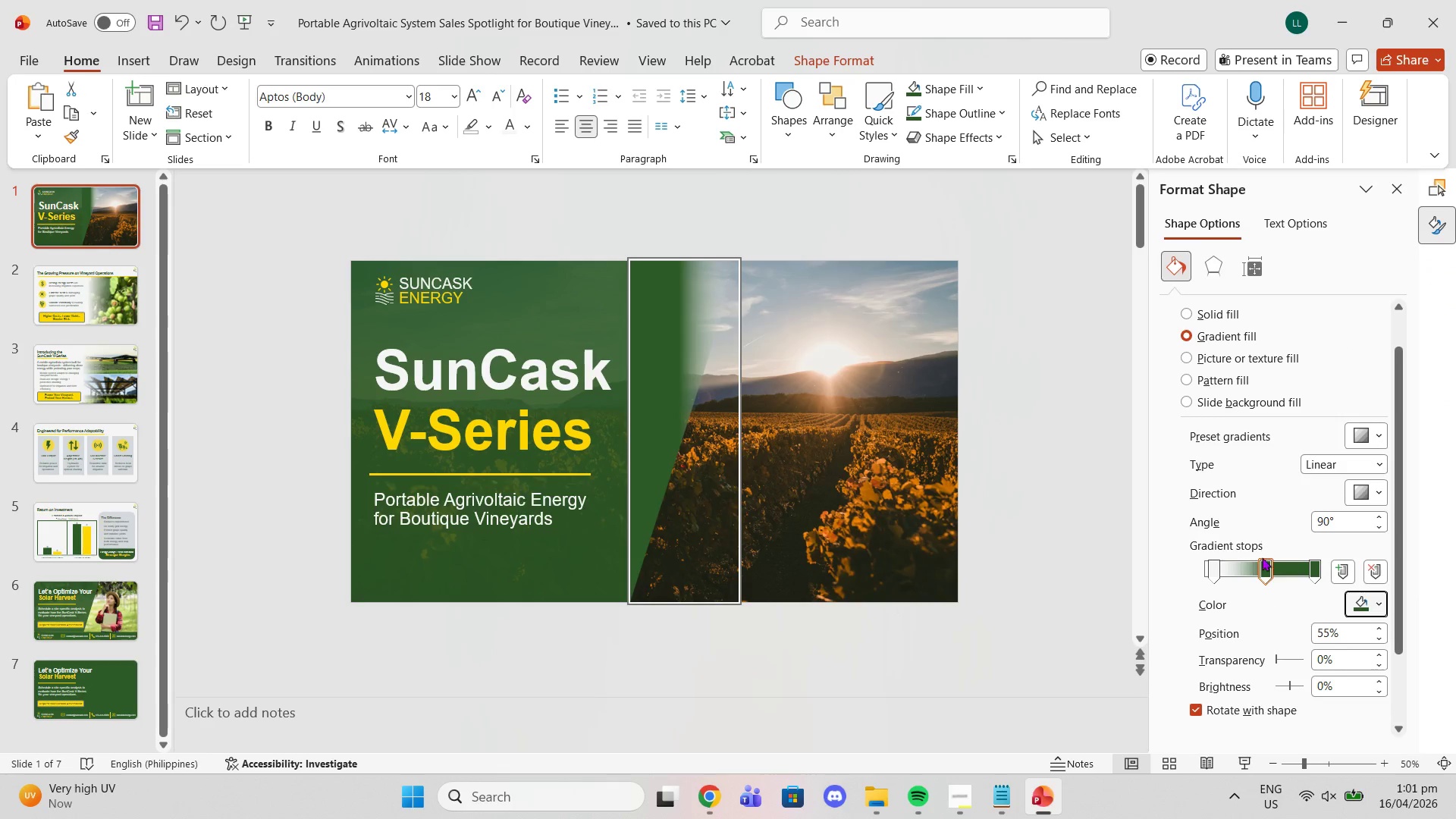 
left_click_drag(start_coordinate=[1266, 568], to_coordinate=[1270, 560])
 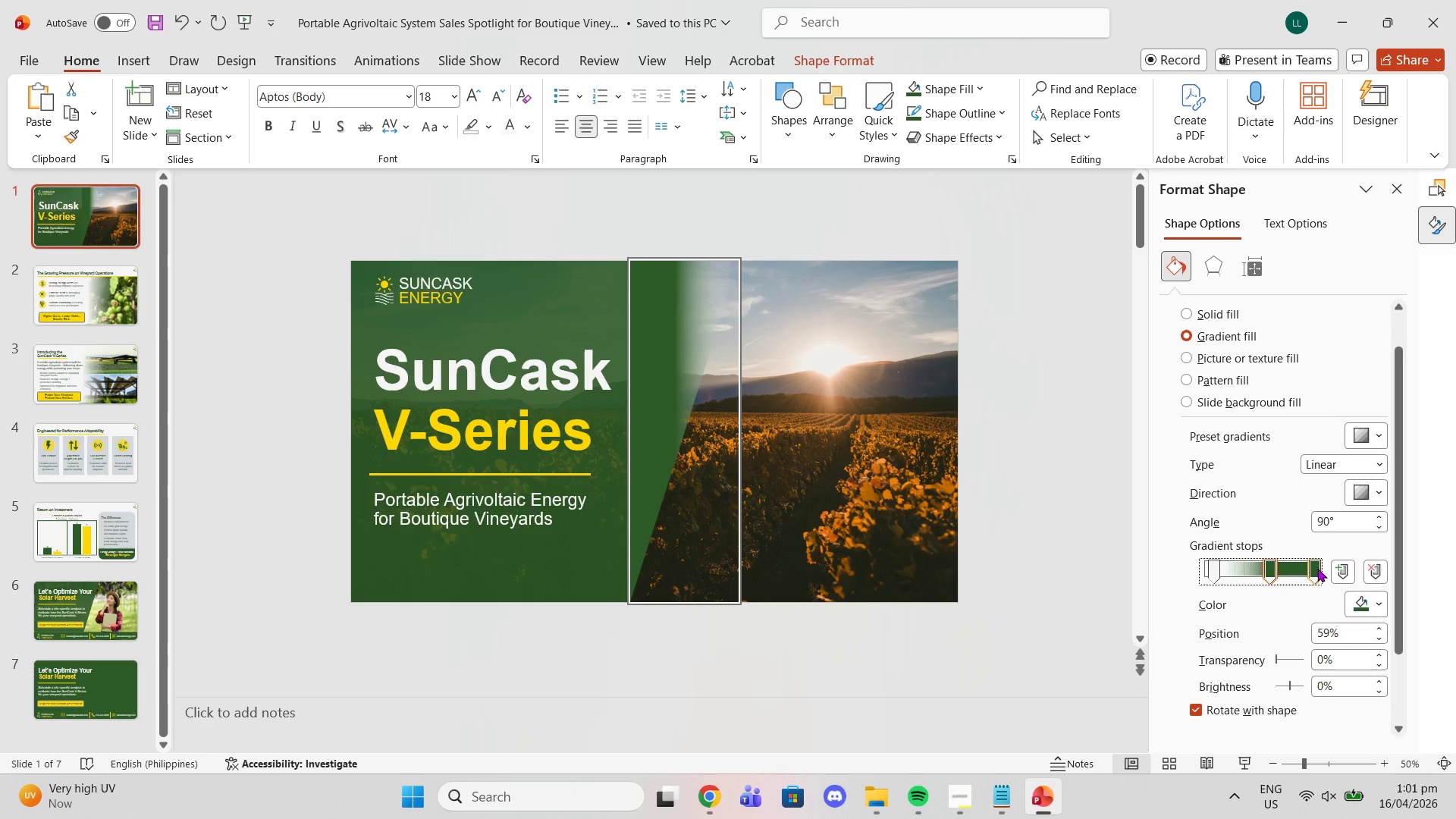 
left_click_drag(start_coordinate=[1317, 568], to_coordinate=[1328, 568])
 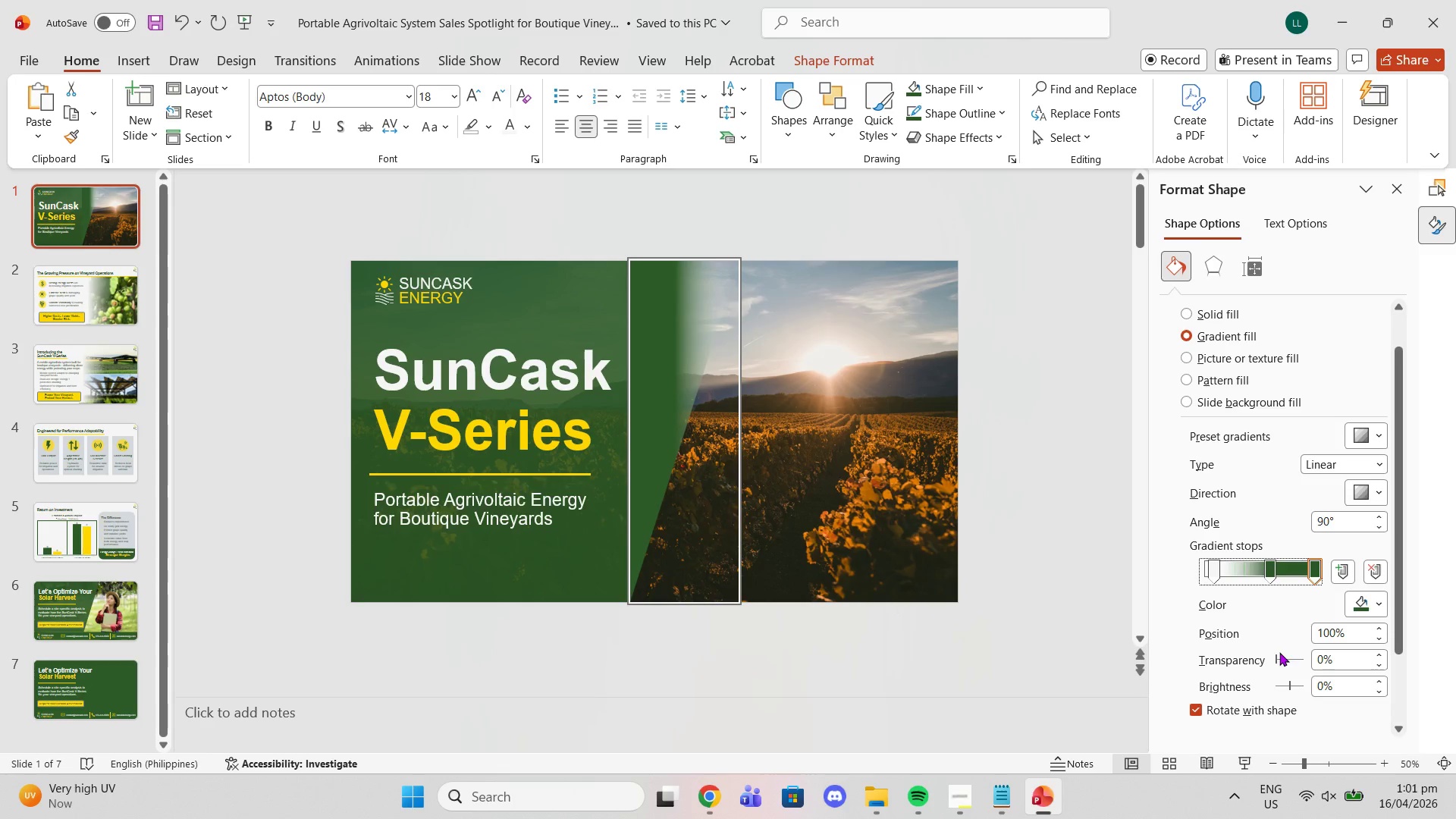 
left_click_drag(start_coordinate=[1279, 654], to_coordinate=[1282, 654])
 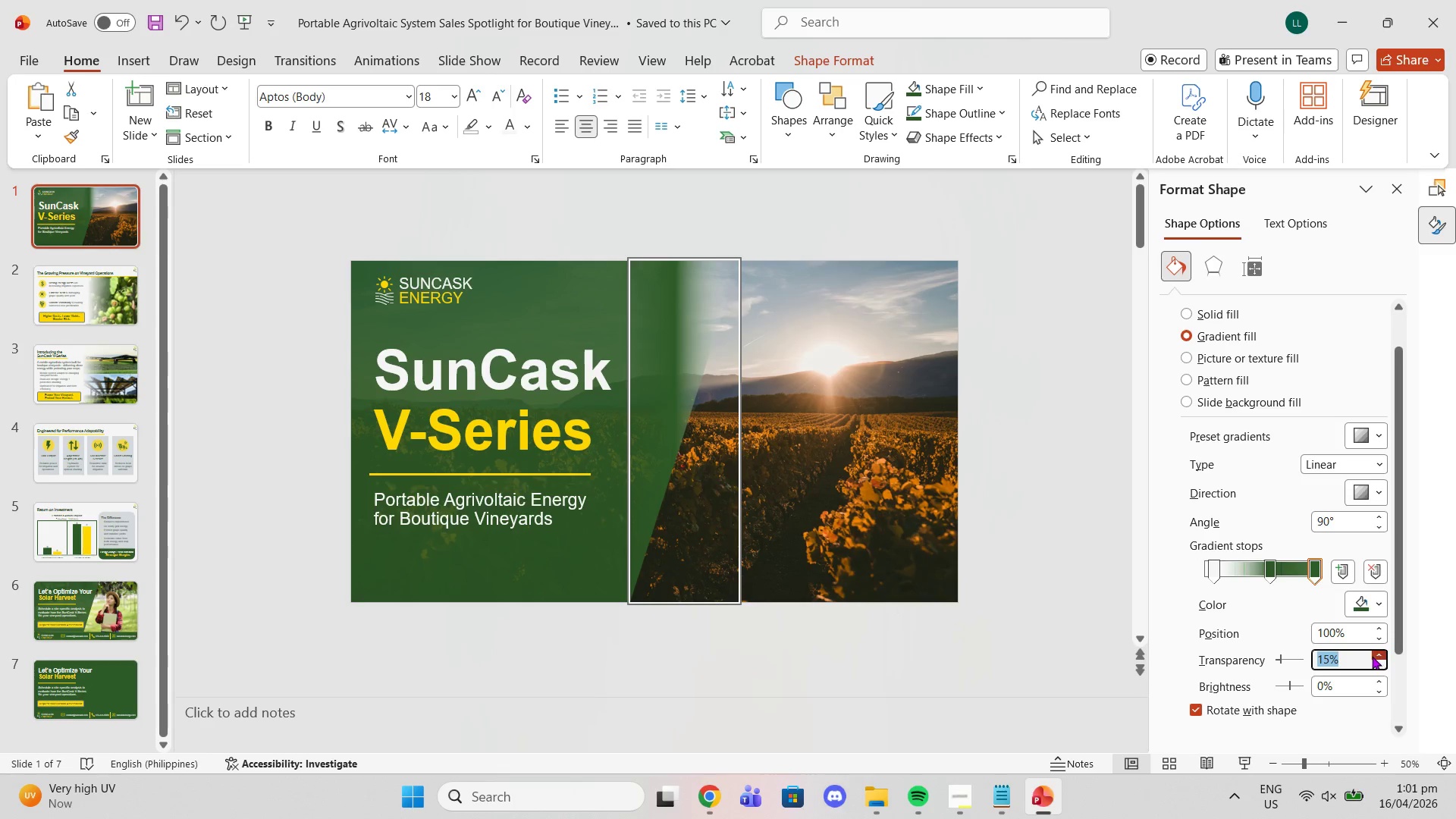 
double_click([1372, 656])
 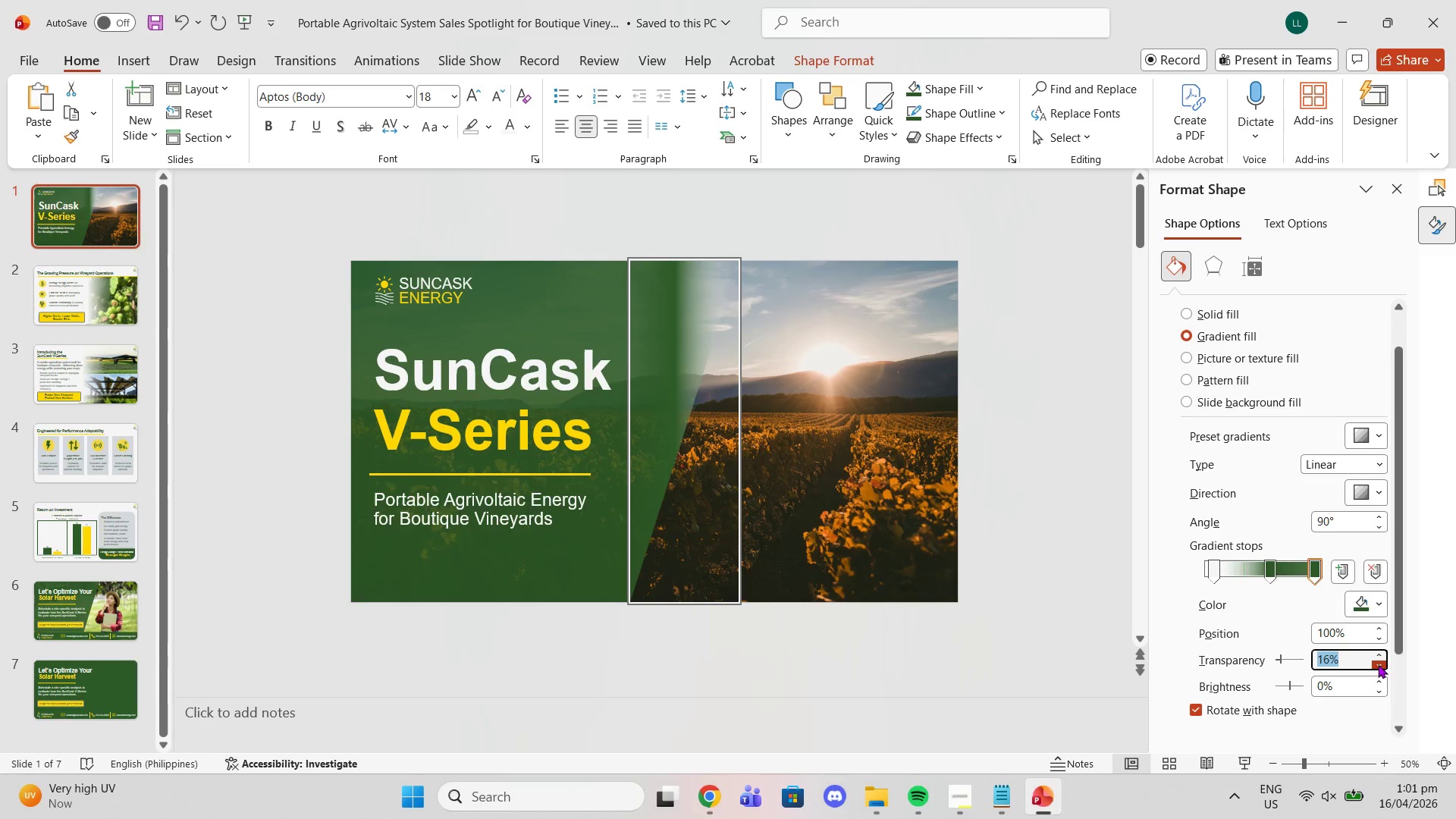 
left_click([1378, 664])
 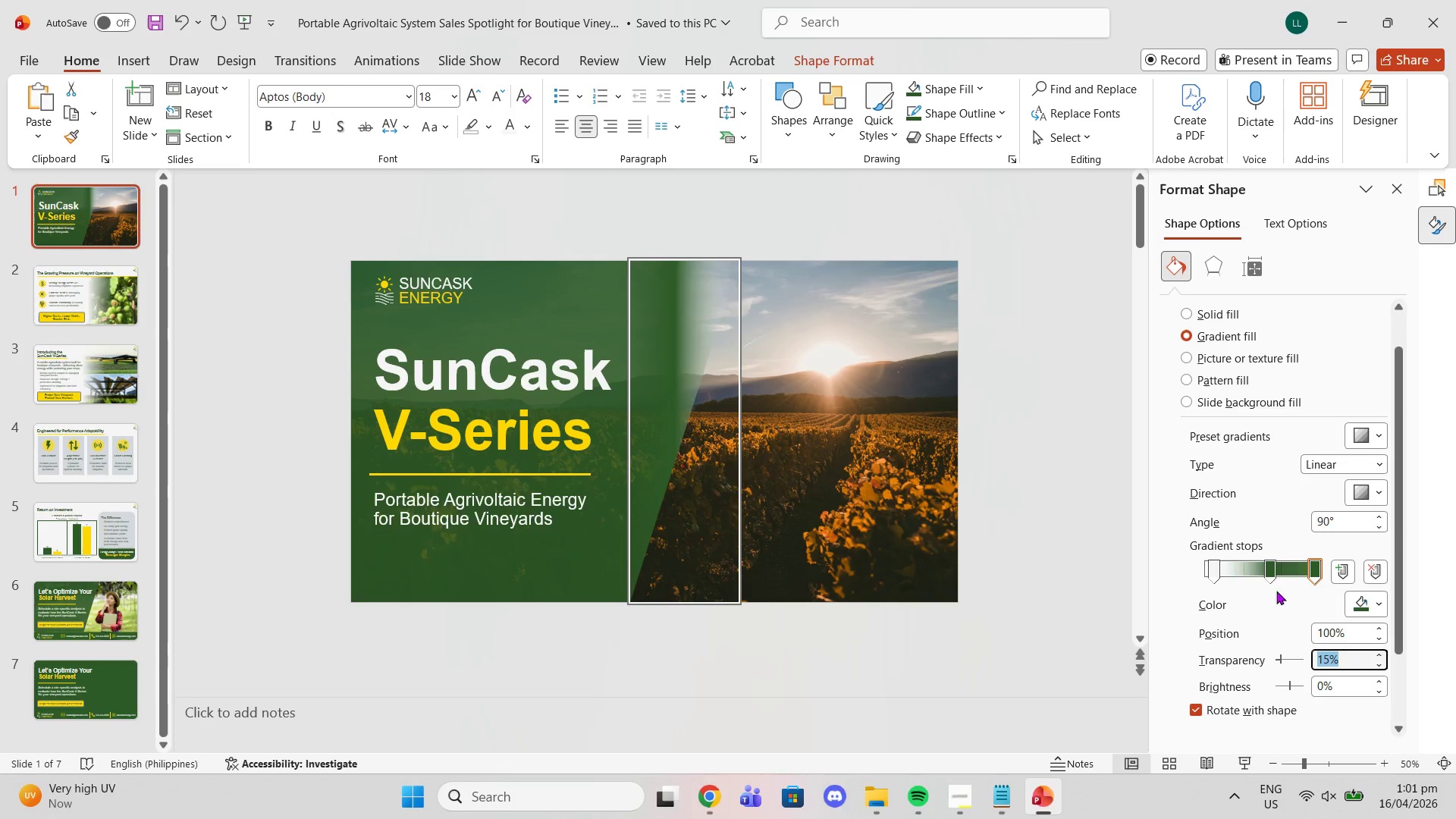 
left_click([1272, 567])
 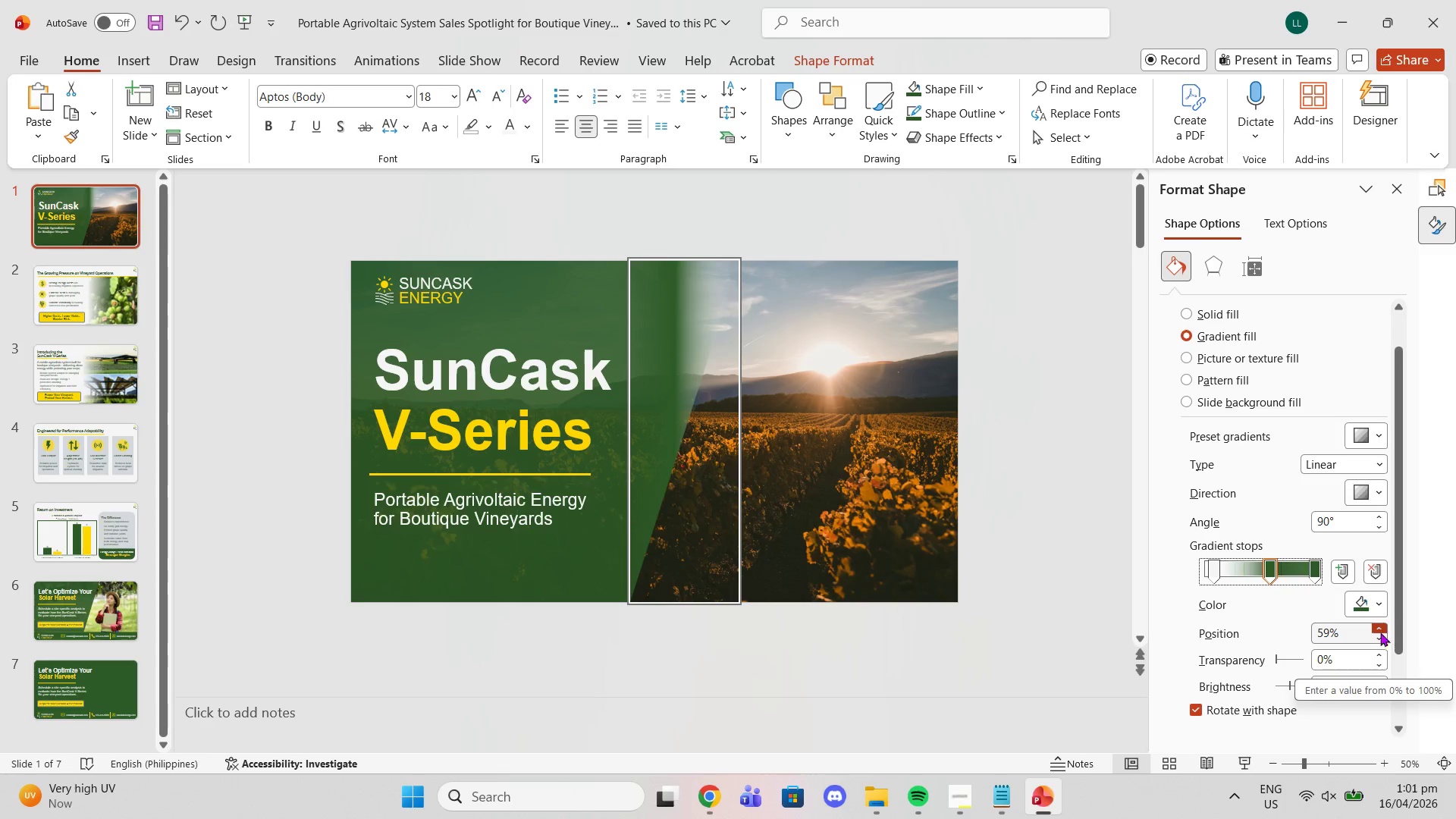 
double_click([1378, 667])
 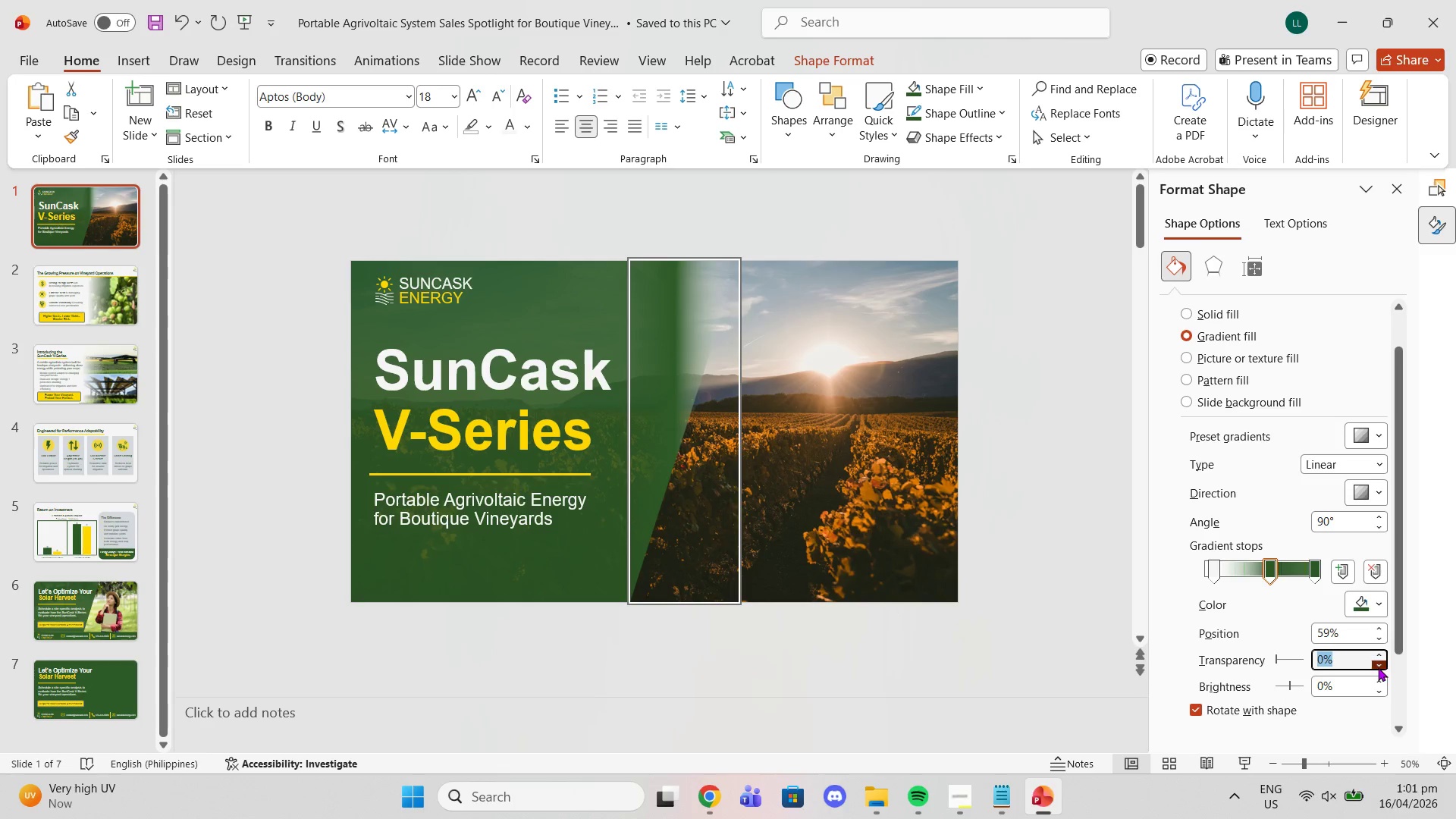 
triple_click([1378, 667])
 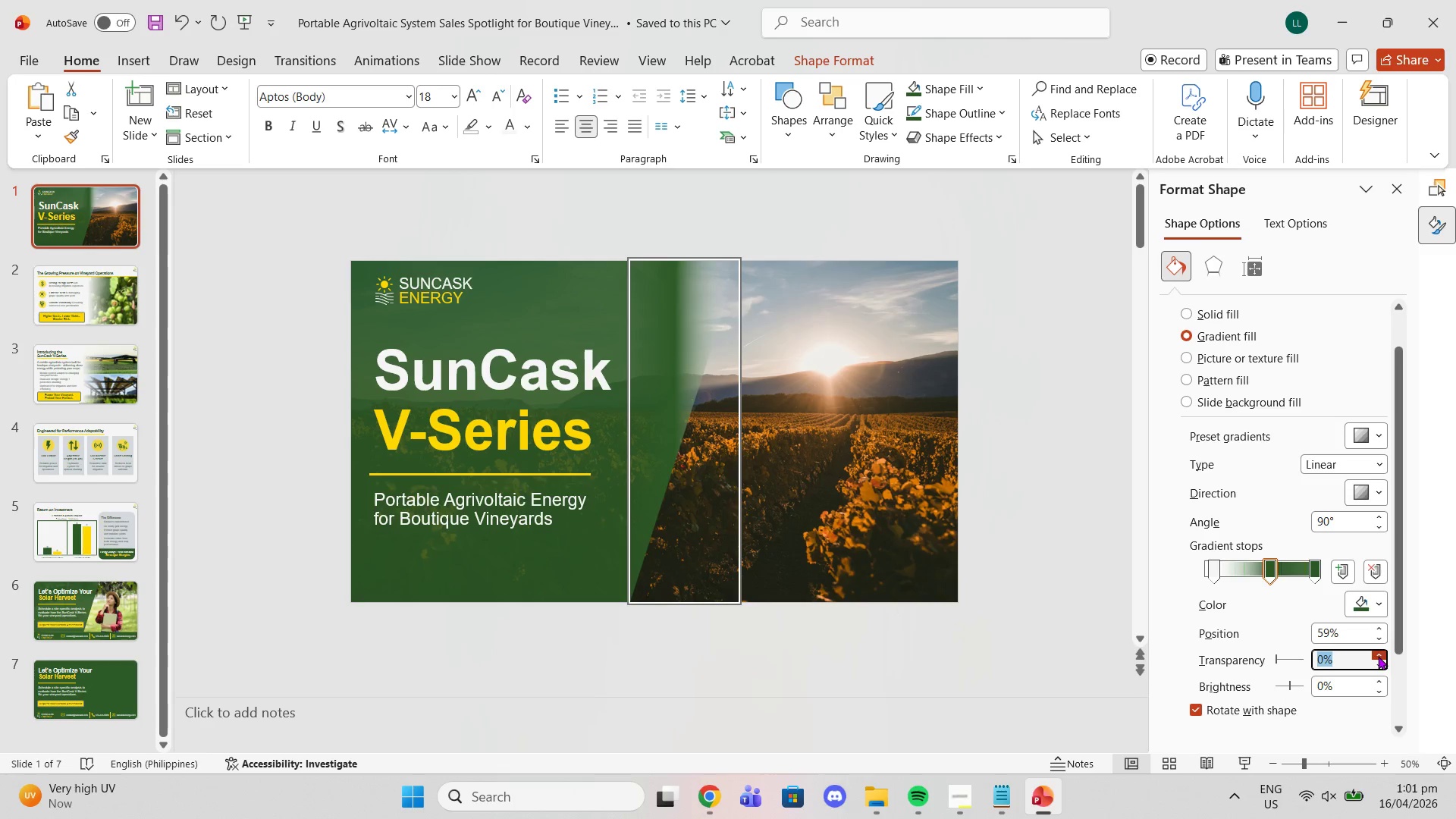 
double_click([1378, 656])
 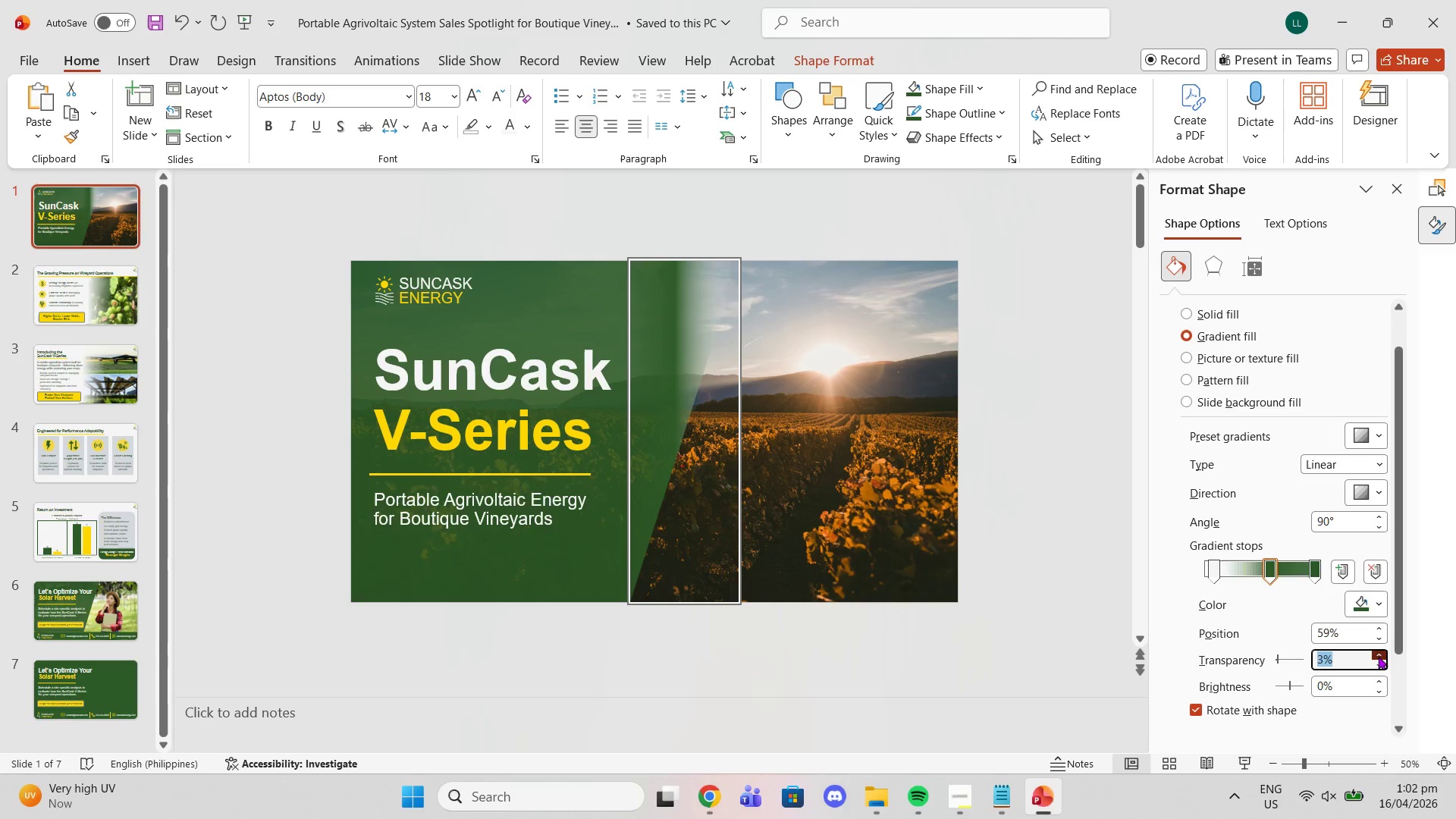 
triple_click([1378, 656])
 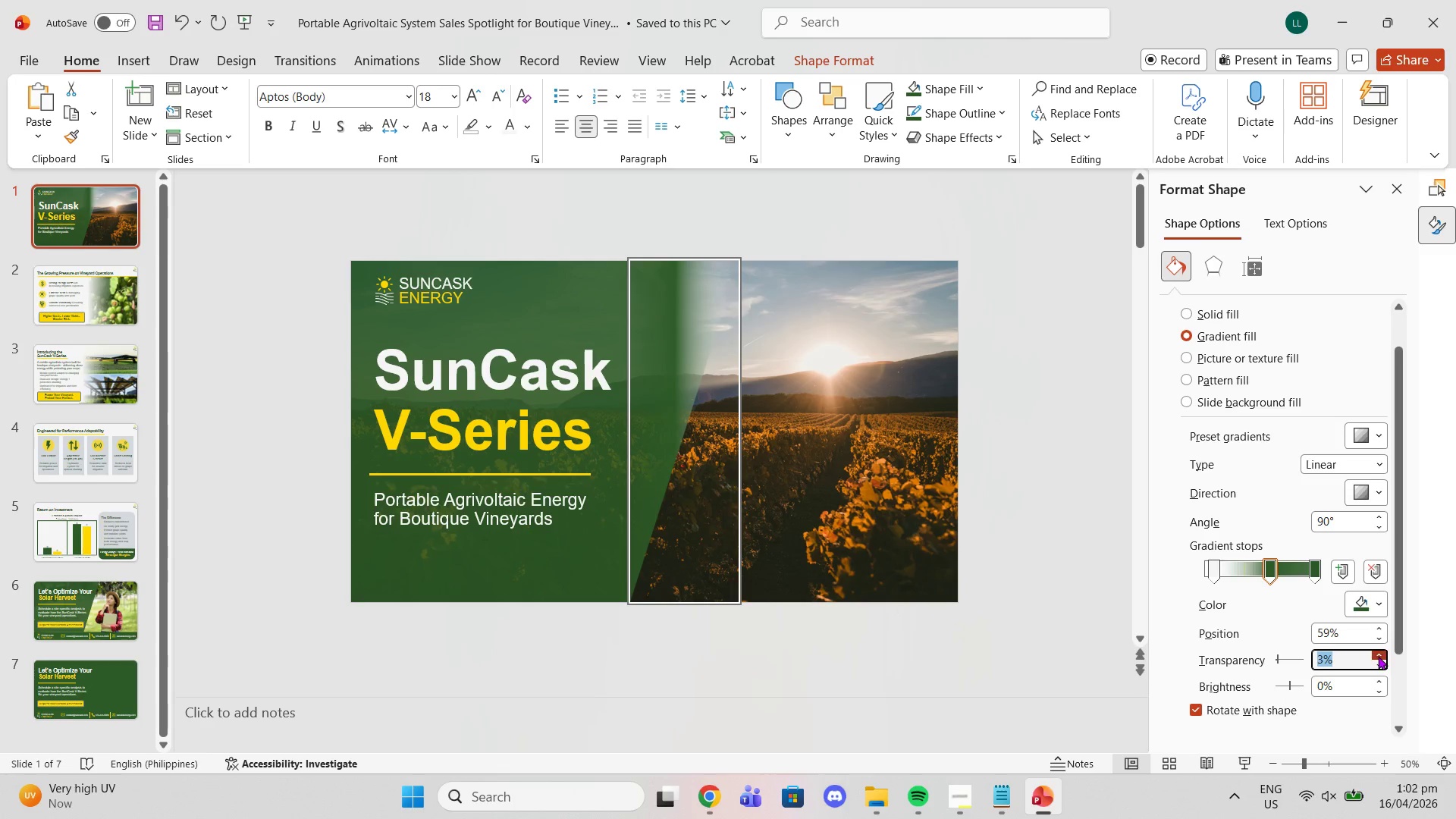 
triple_click([1378, 656])
 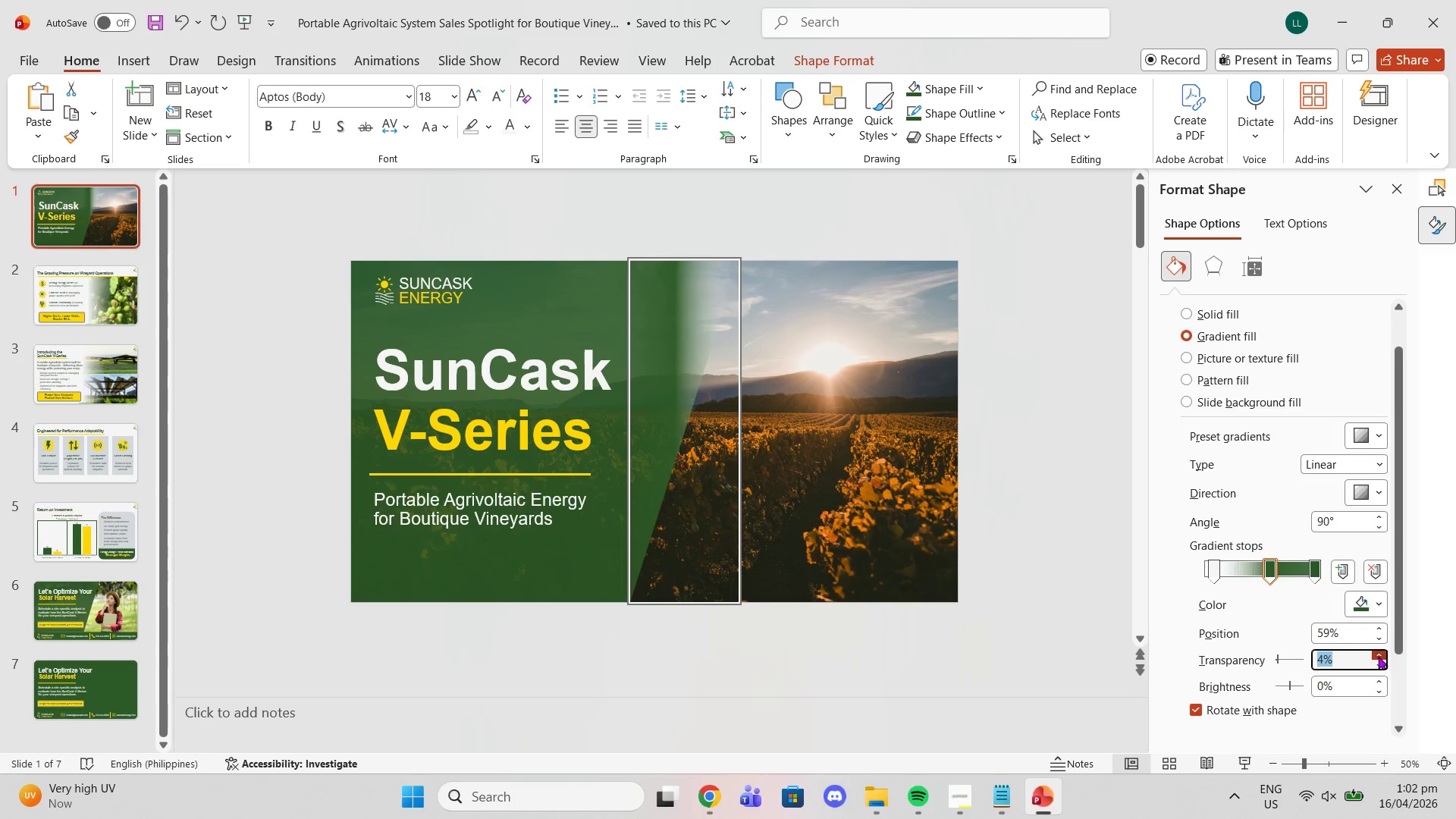 
triple_click([1378, 656])
 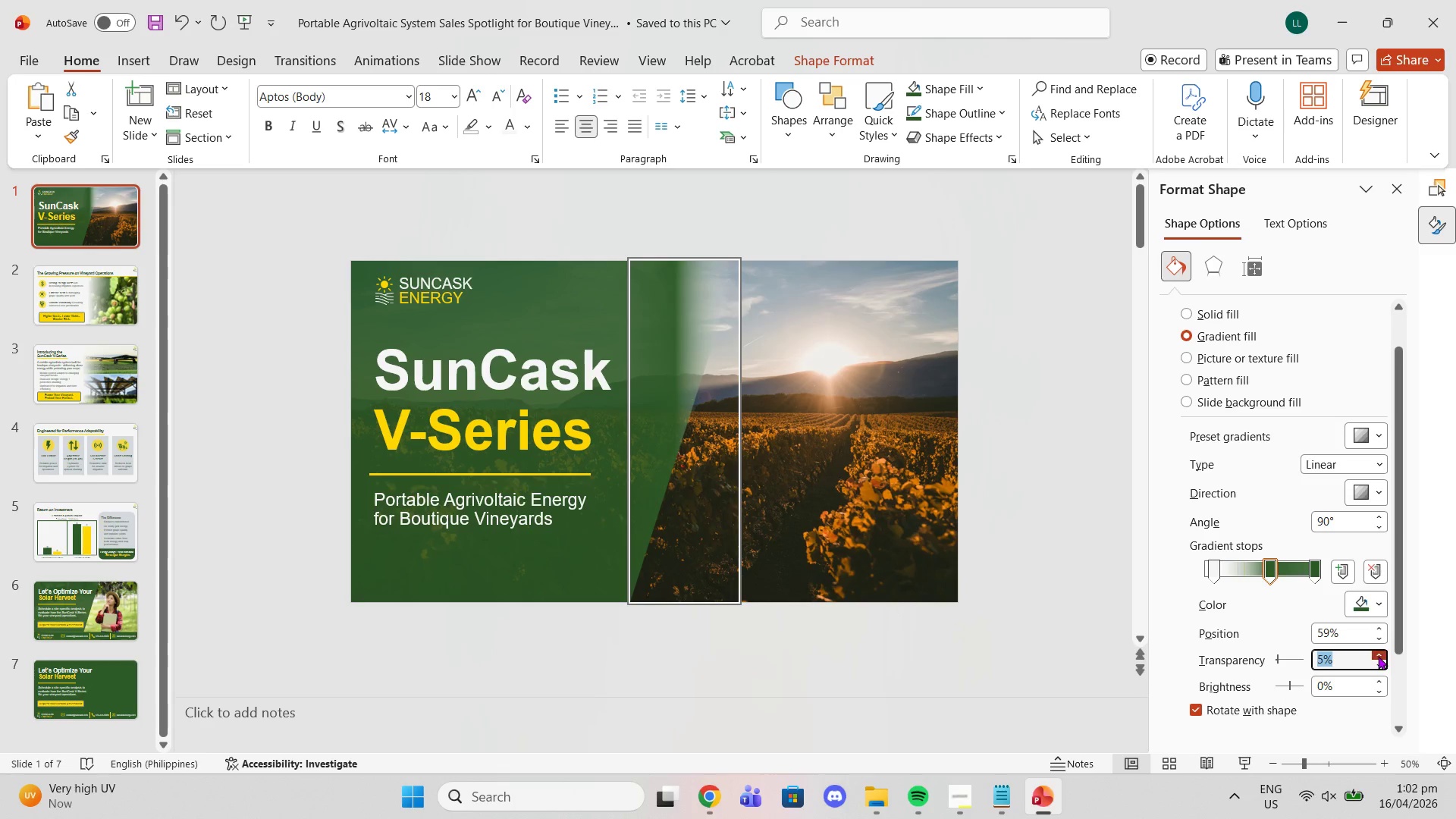 
triple_click([1378, 656])
 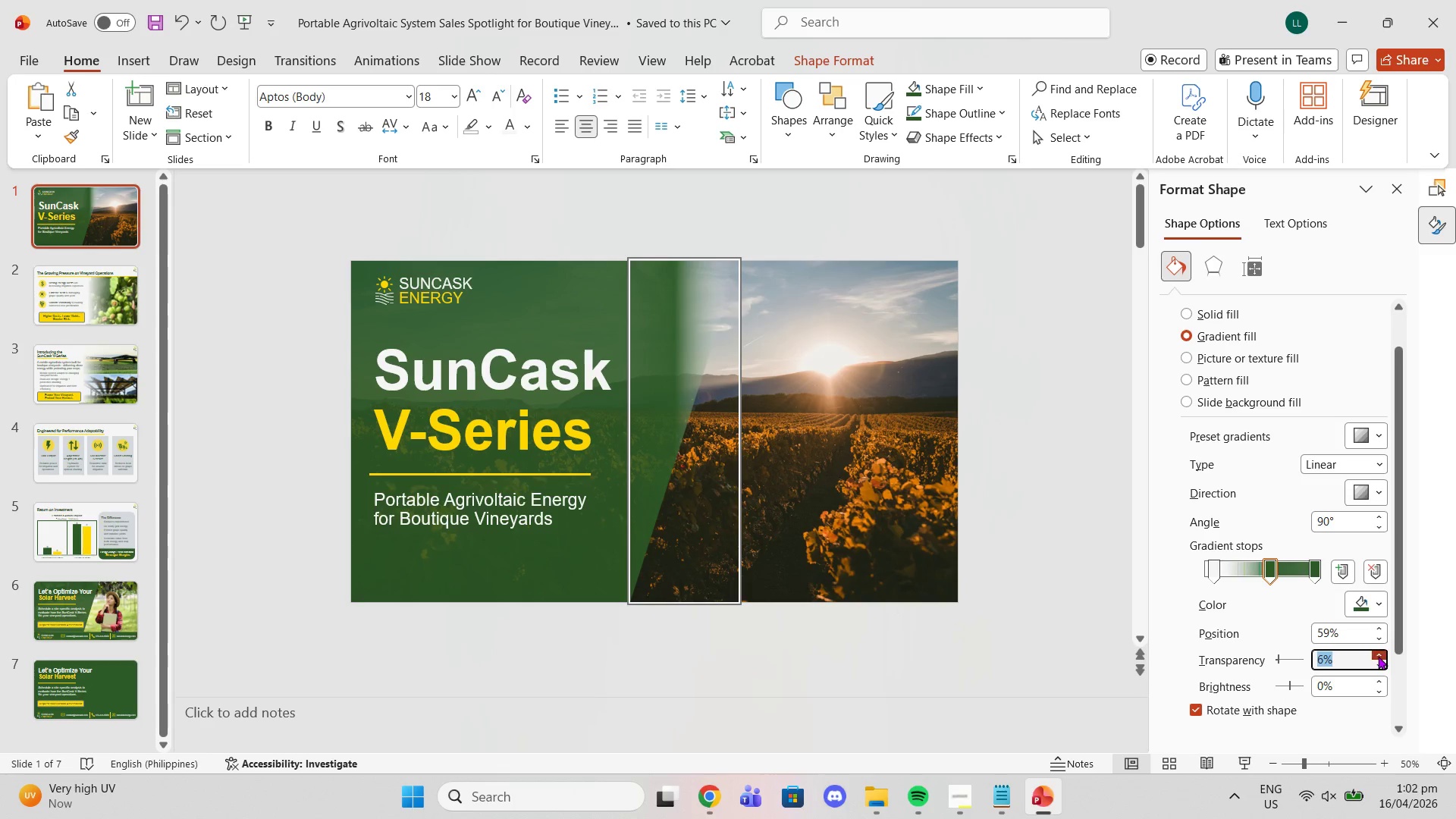 
triple_click([1378, 656])
 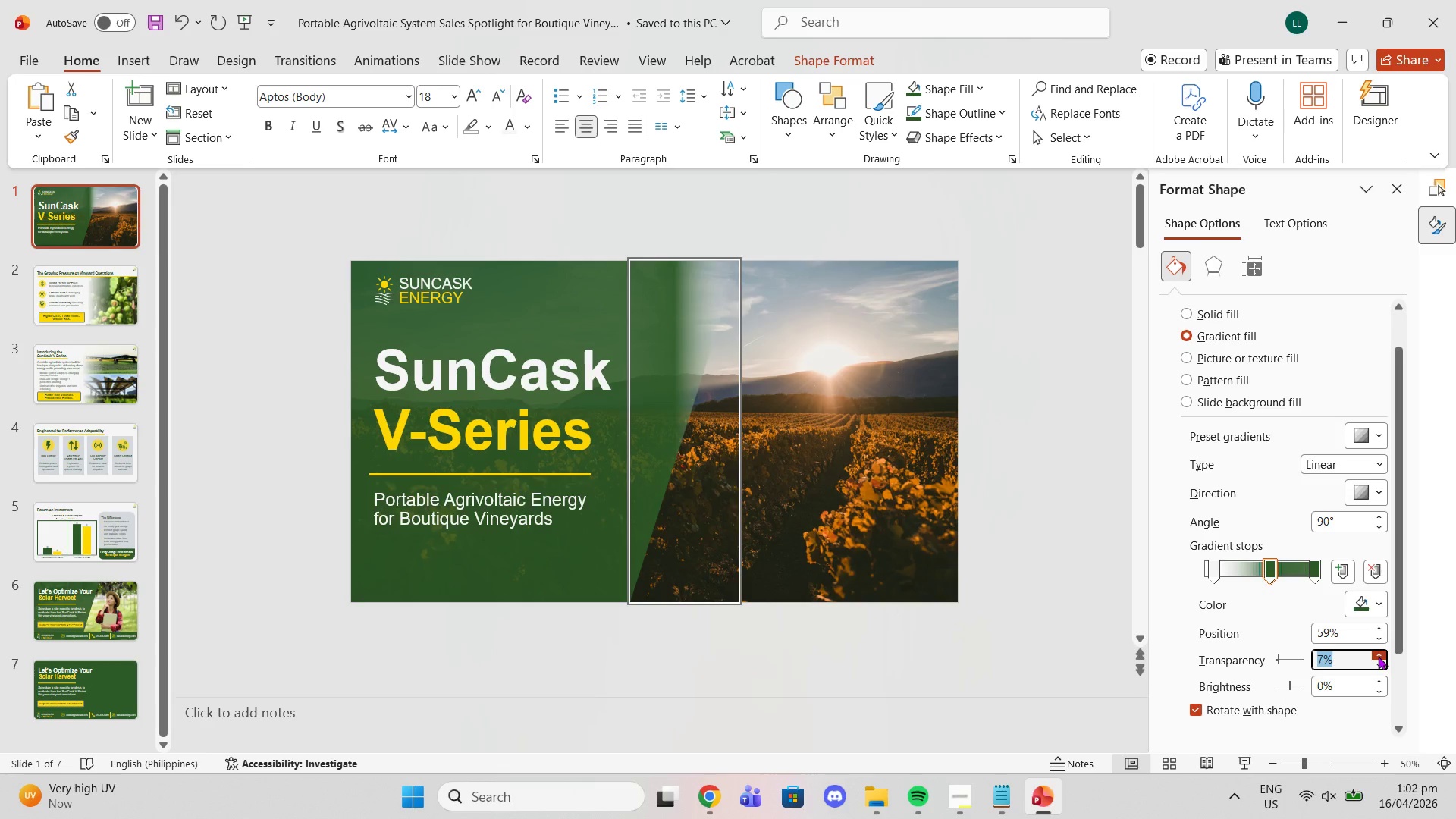 
triple_click([1378, 656])
 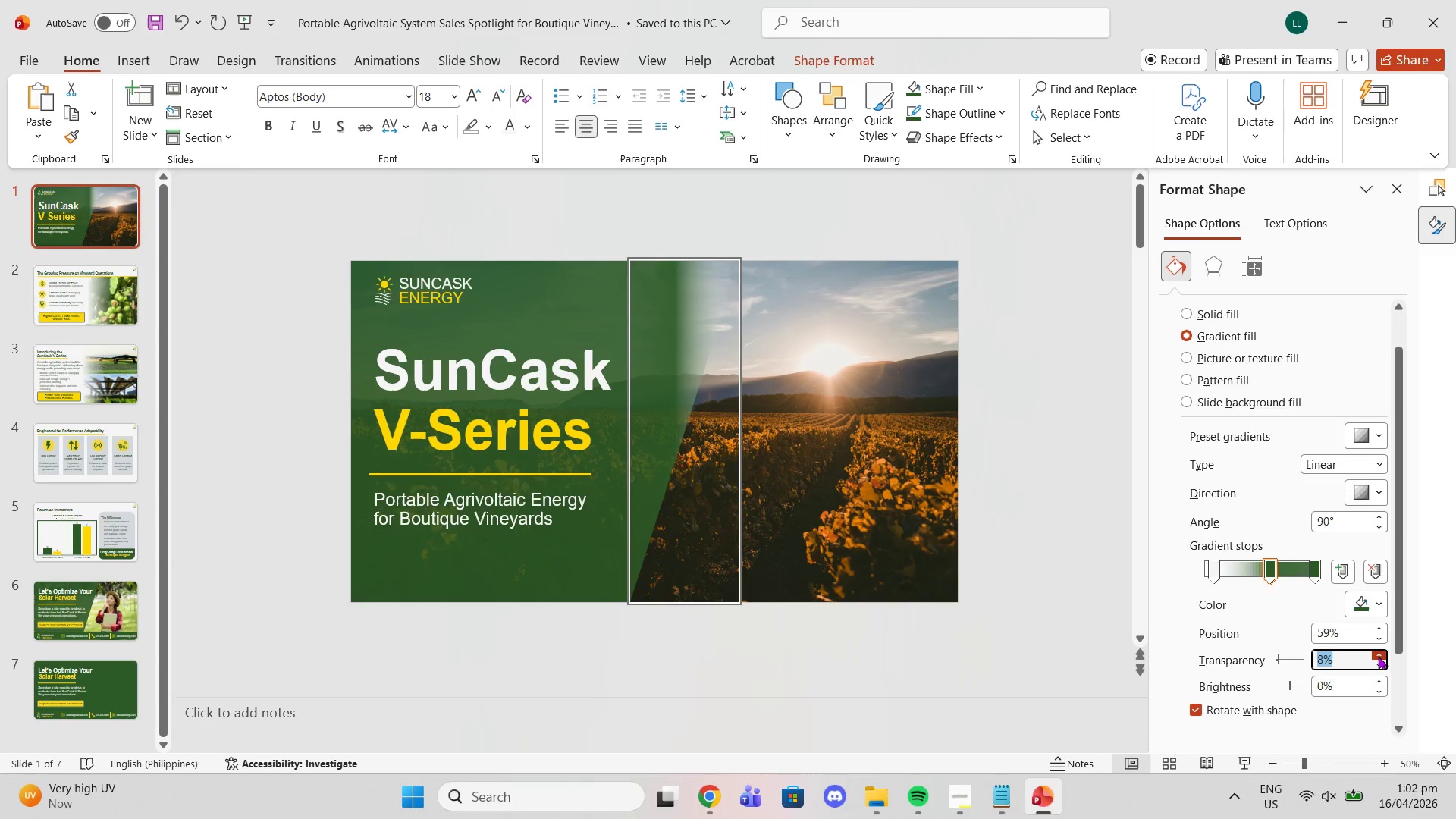 
triple_click([1378, 656])
 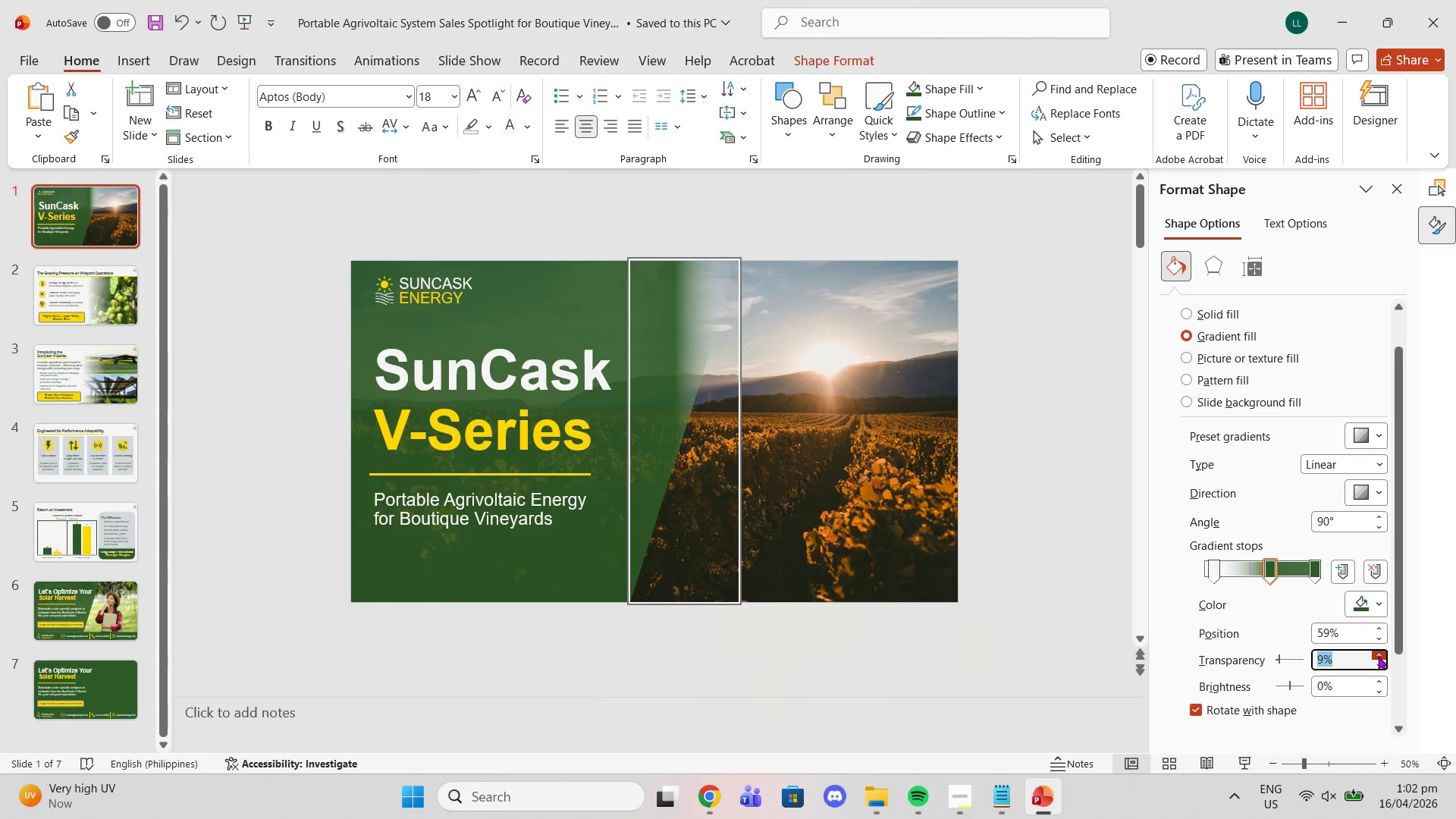 
triple_click([1378, 656])
 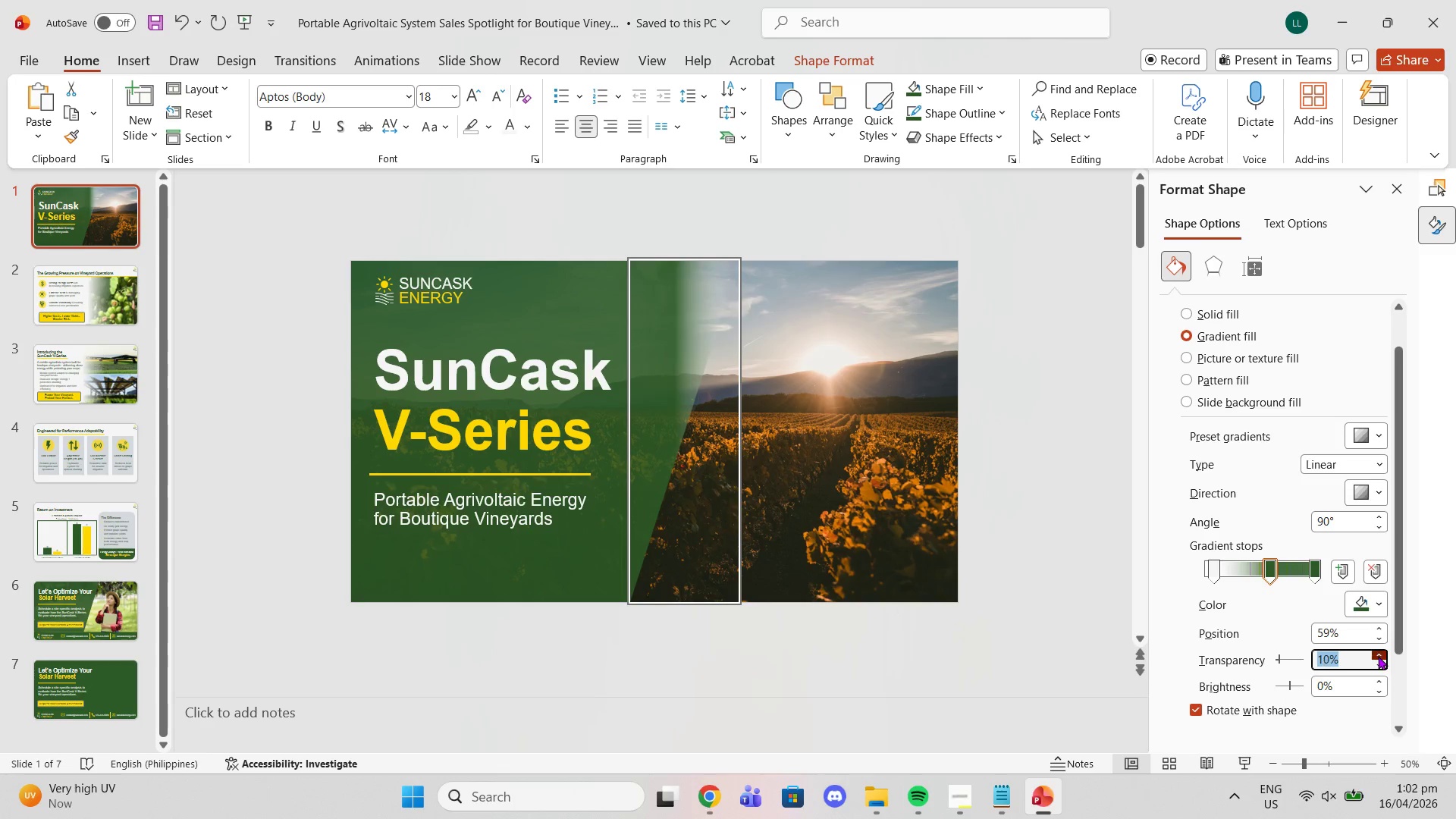 
triple_click([1378, 656])
 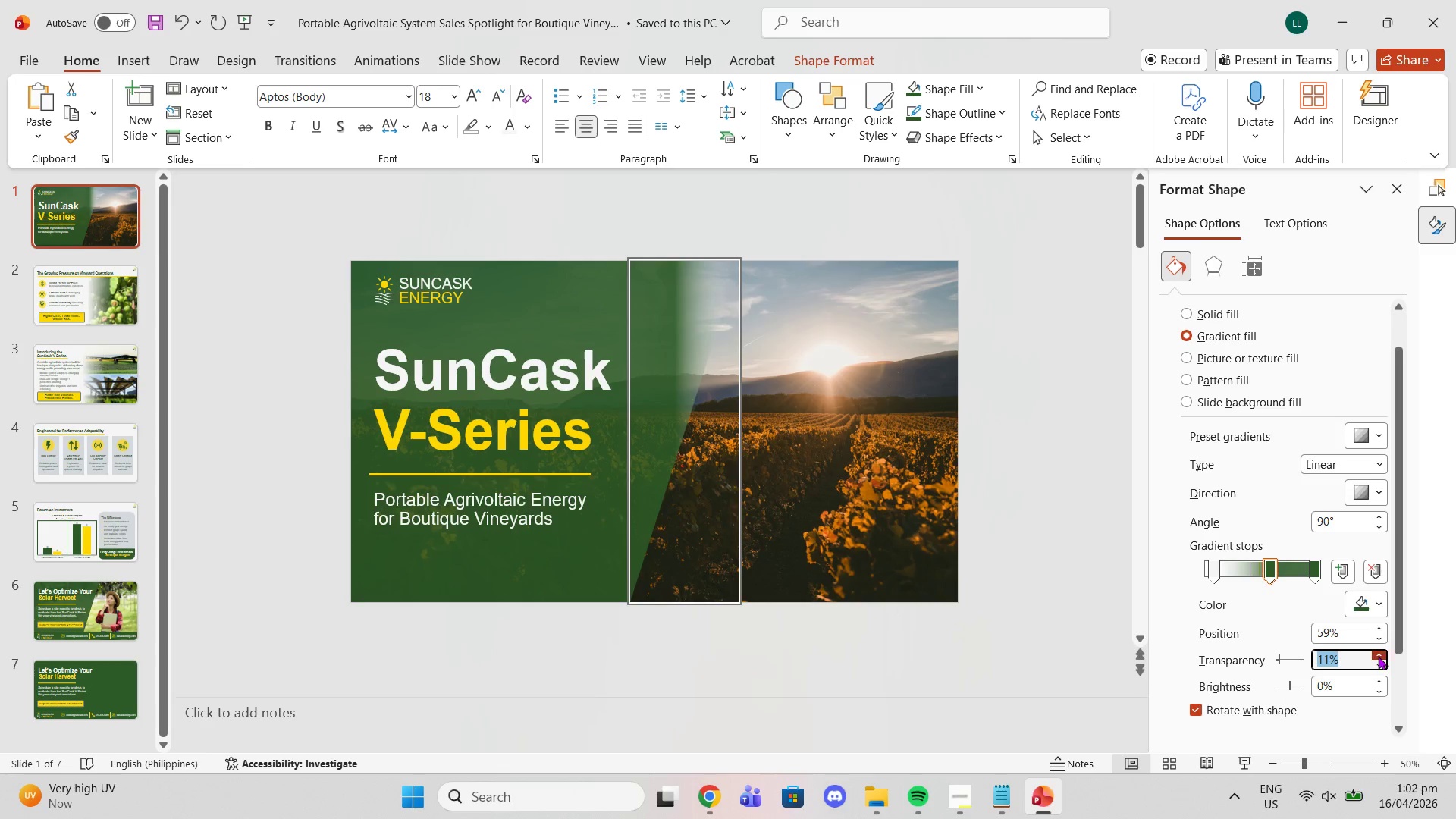 
triple_click([1378, 656])
 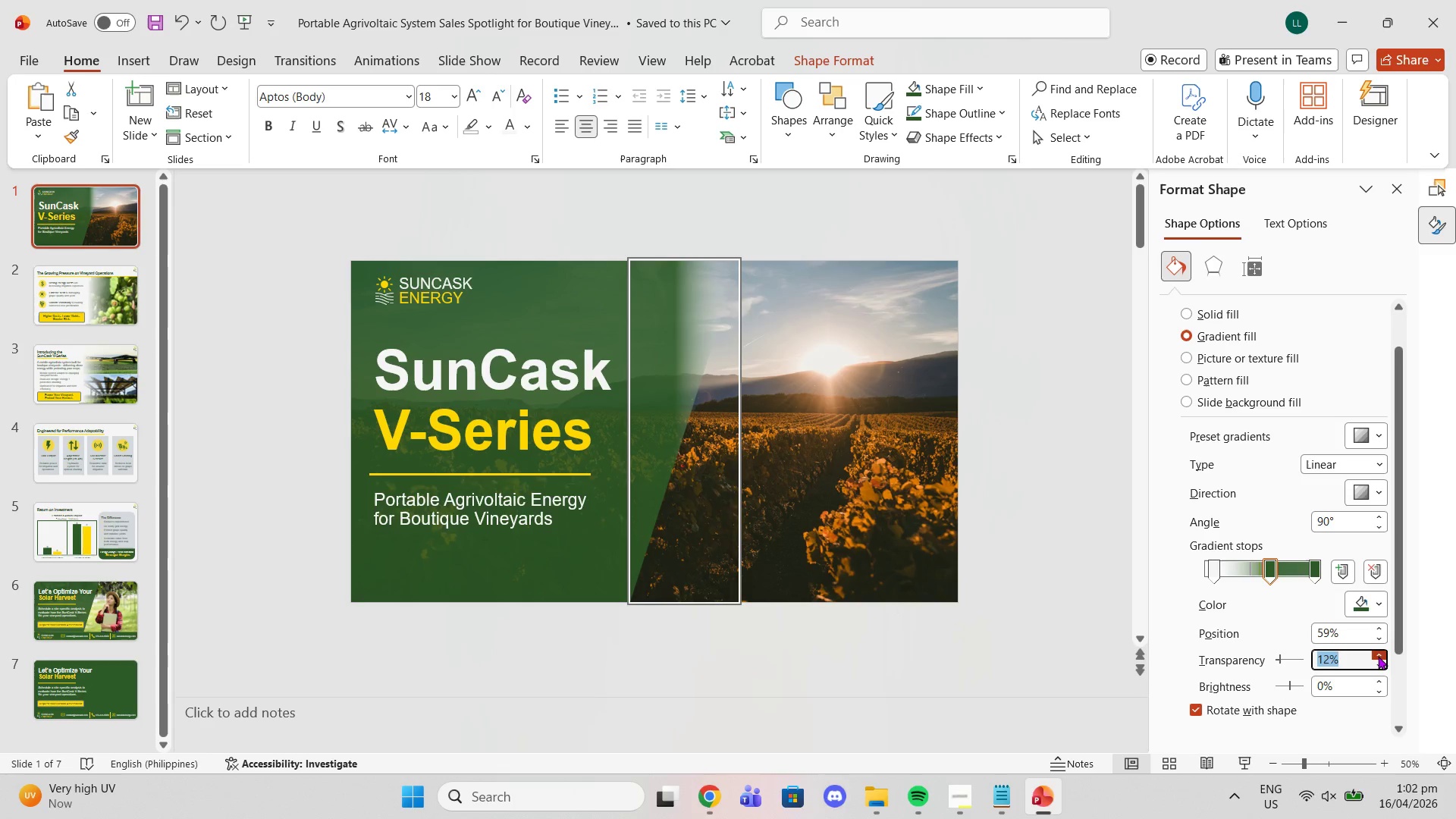 
triple_click([1378, 656])
 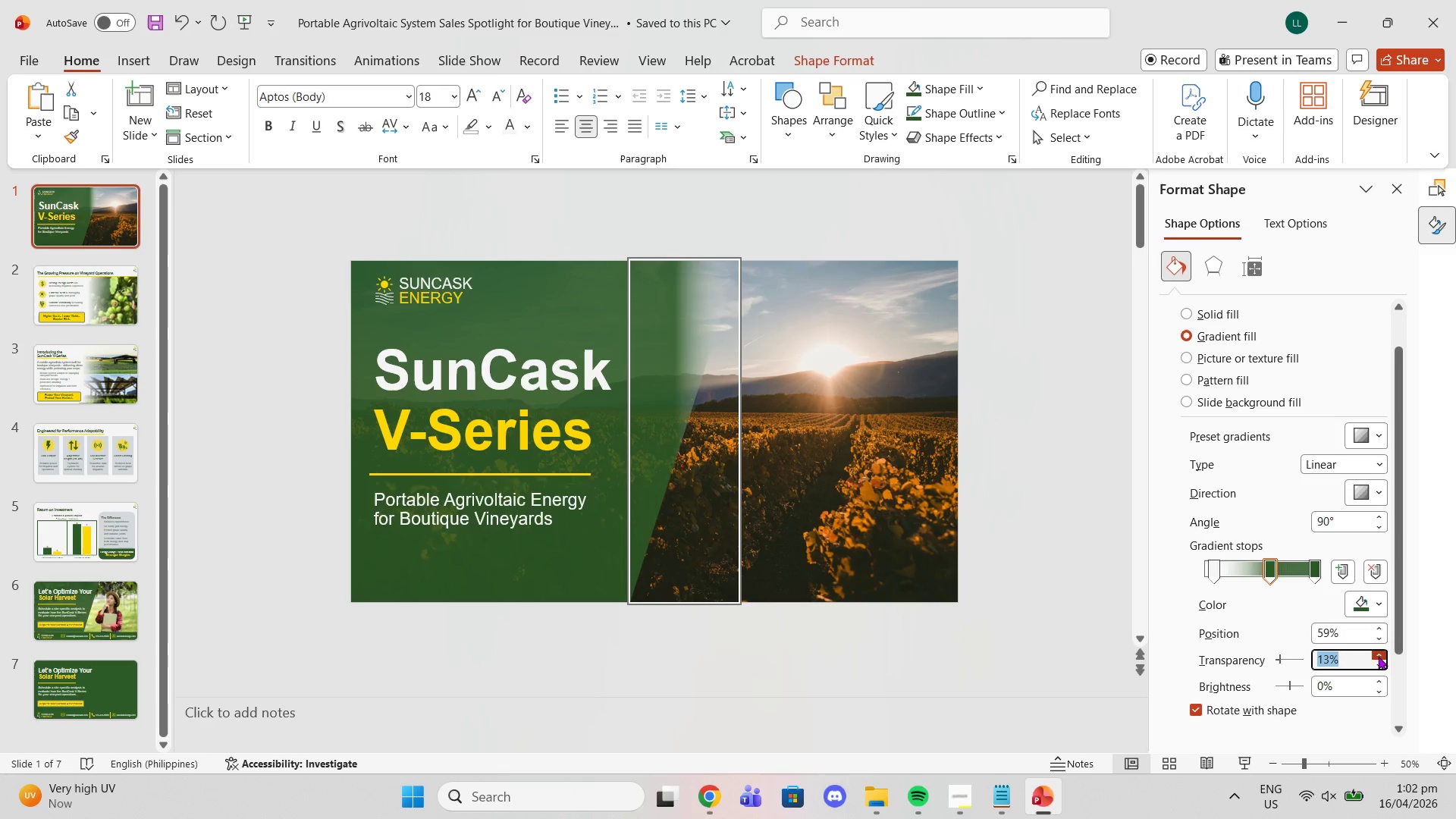 
triple_click([1378, 656])
 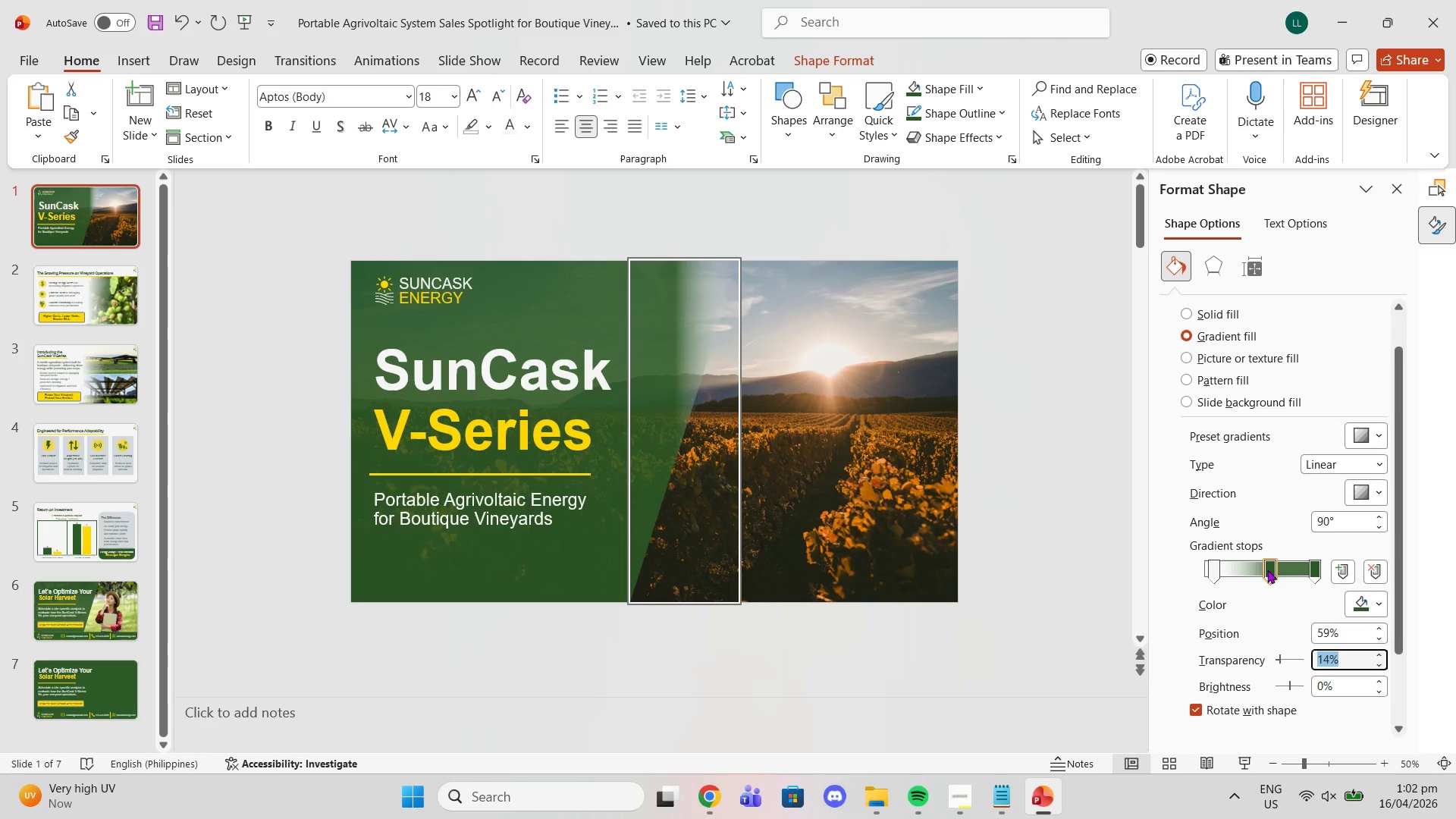 
left_click_drag(start_coordinate=[1272, 570], to_coordinate=[1286, 573])
 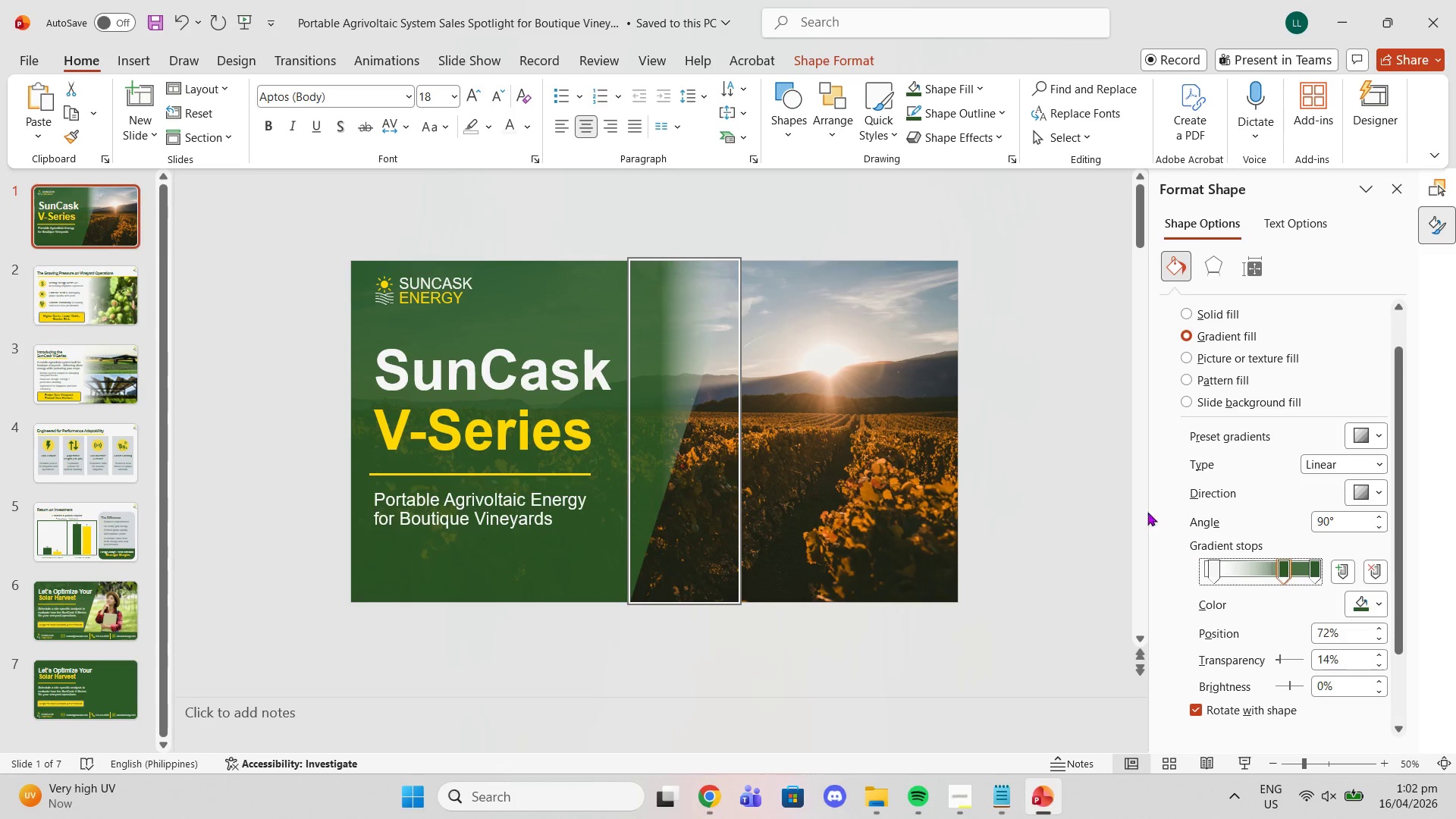 
left_click([1111, 478])
 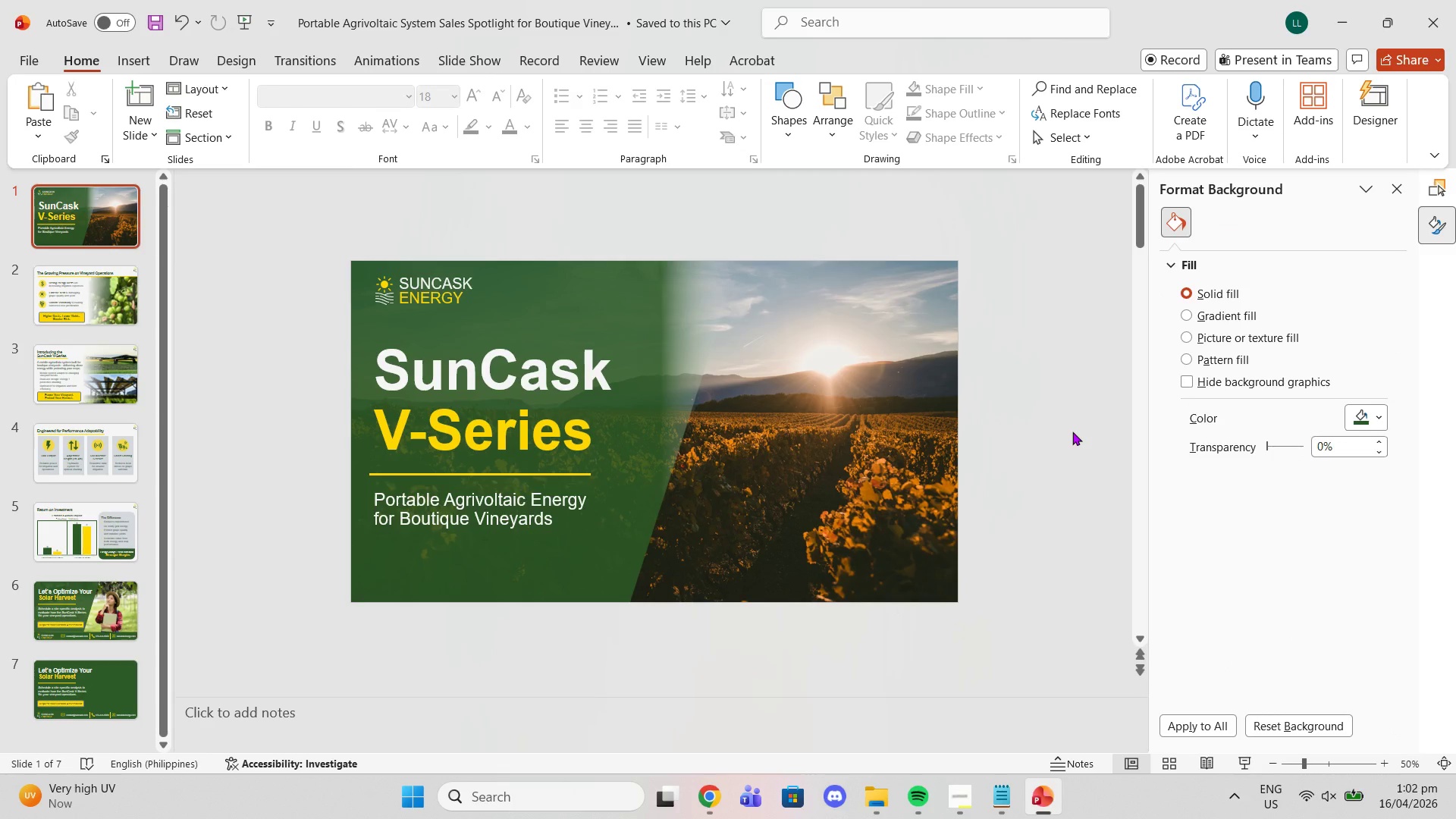 
left_click([711, 343])
 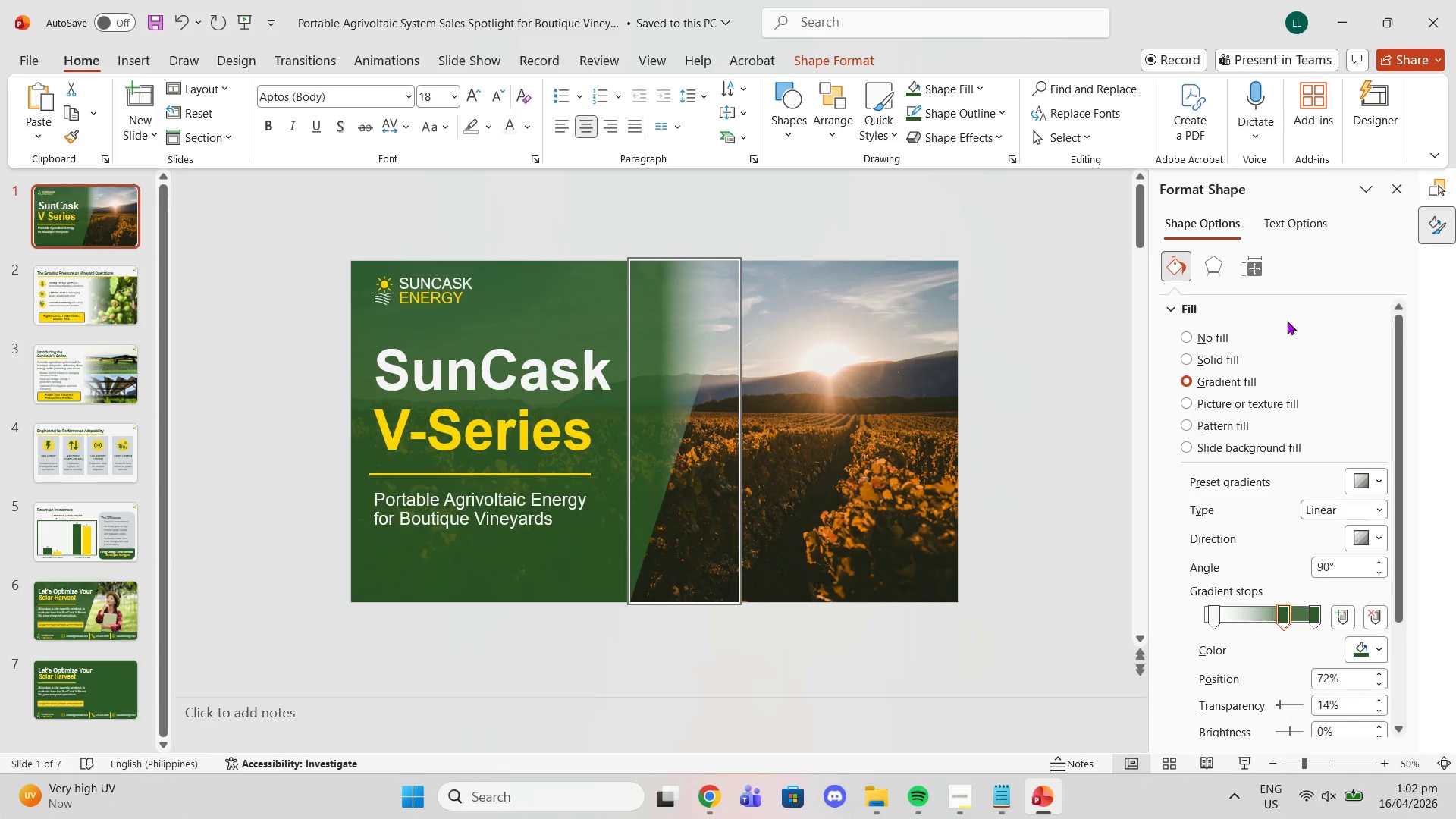 
left_click([1264, 359])
 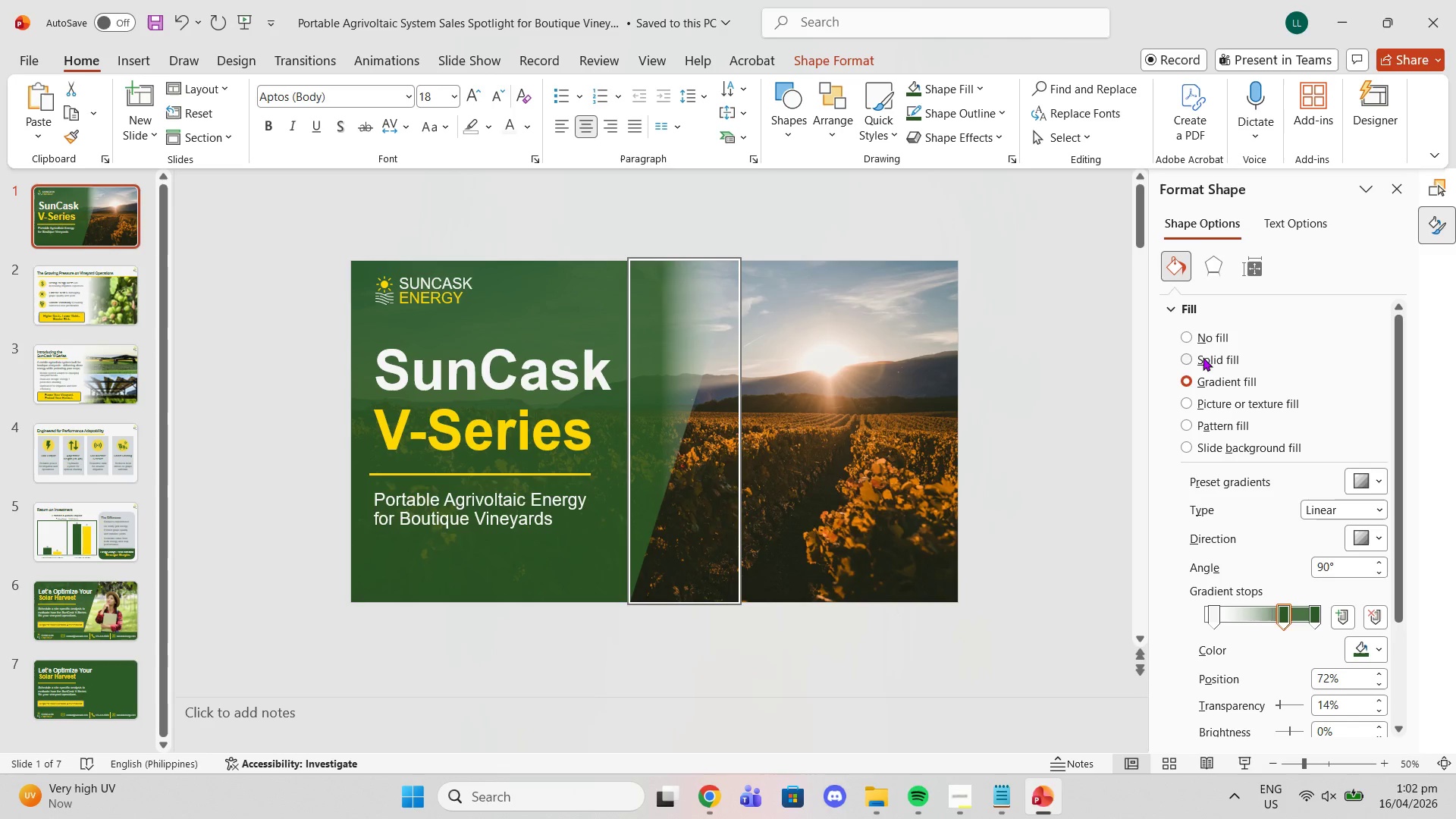 
left_click([1185, 359])
 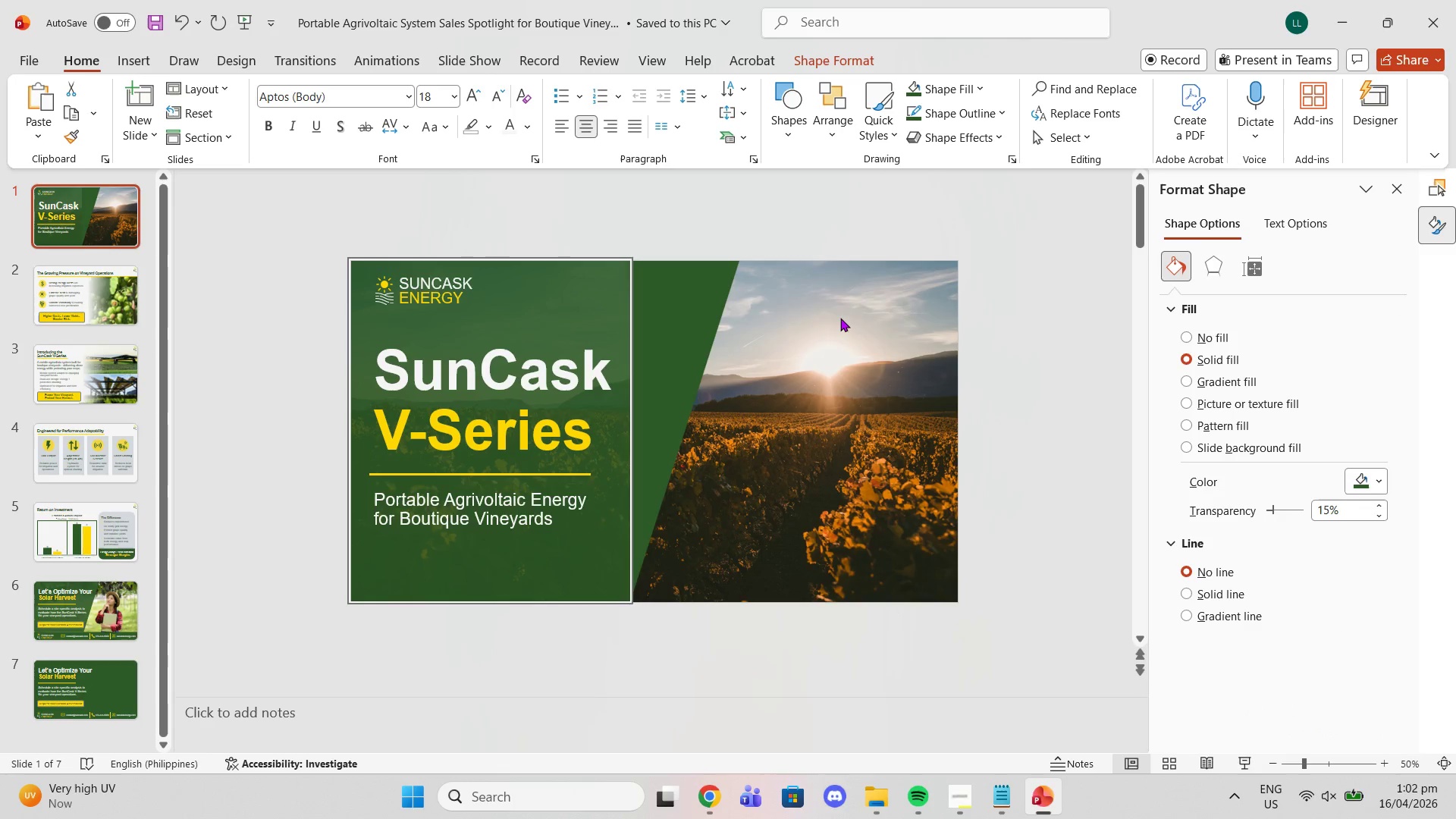 
double_click([635, 302])
 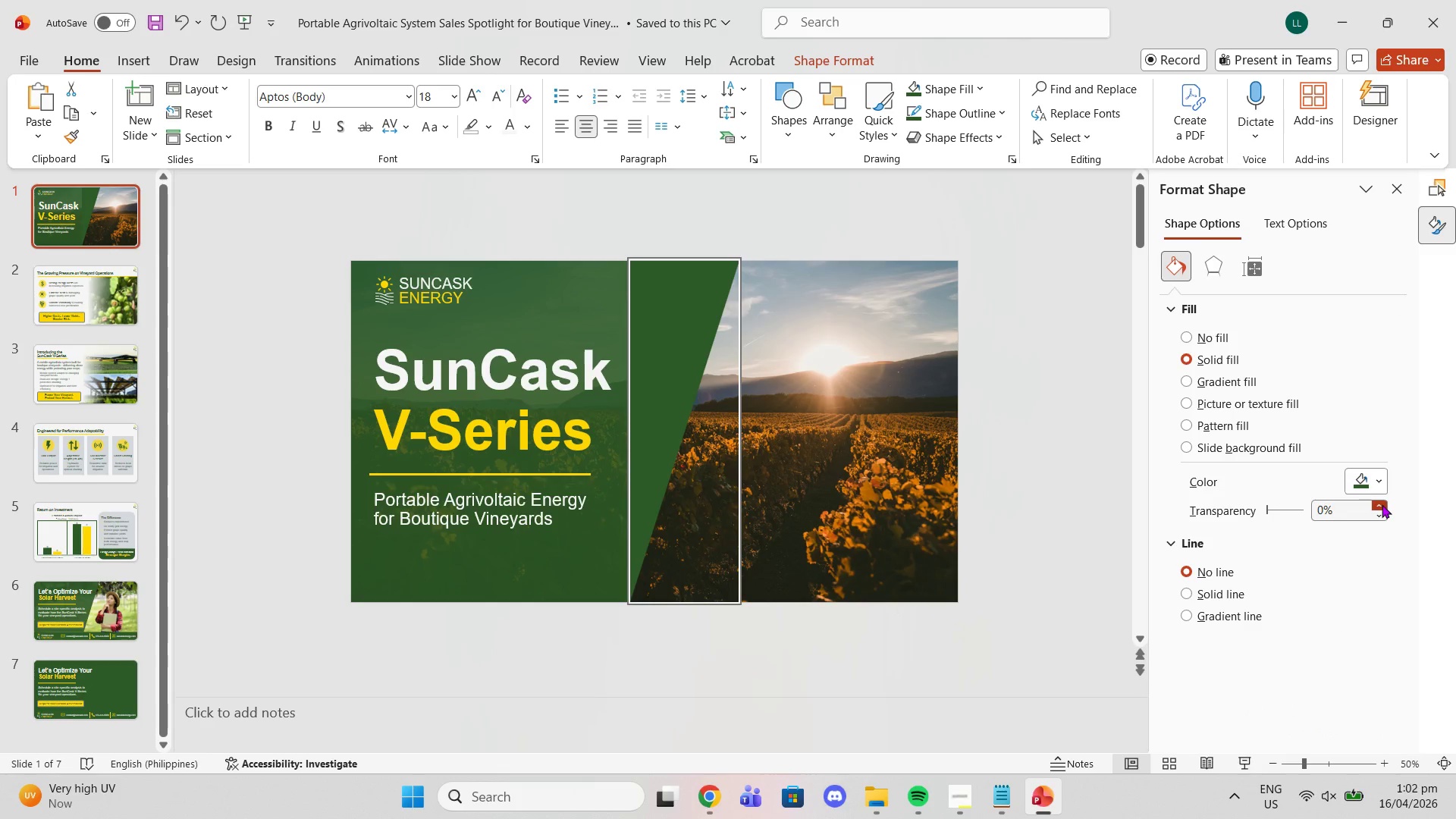 
double_click([1382, 504])
 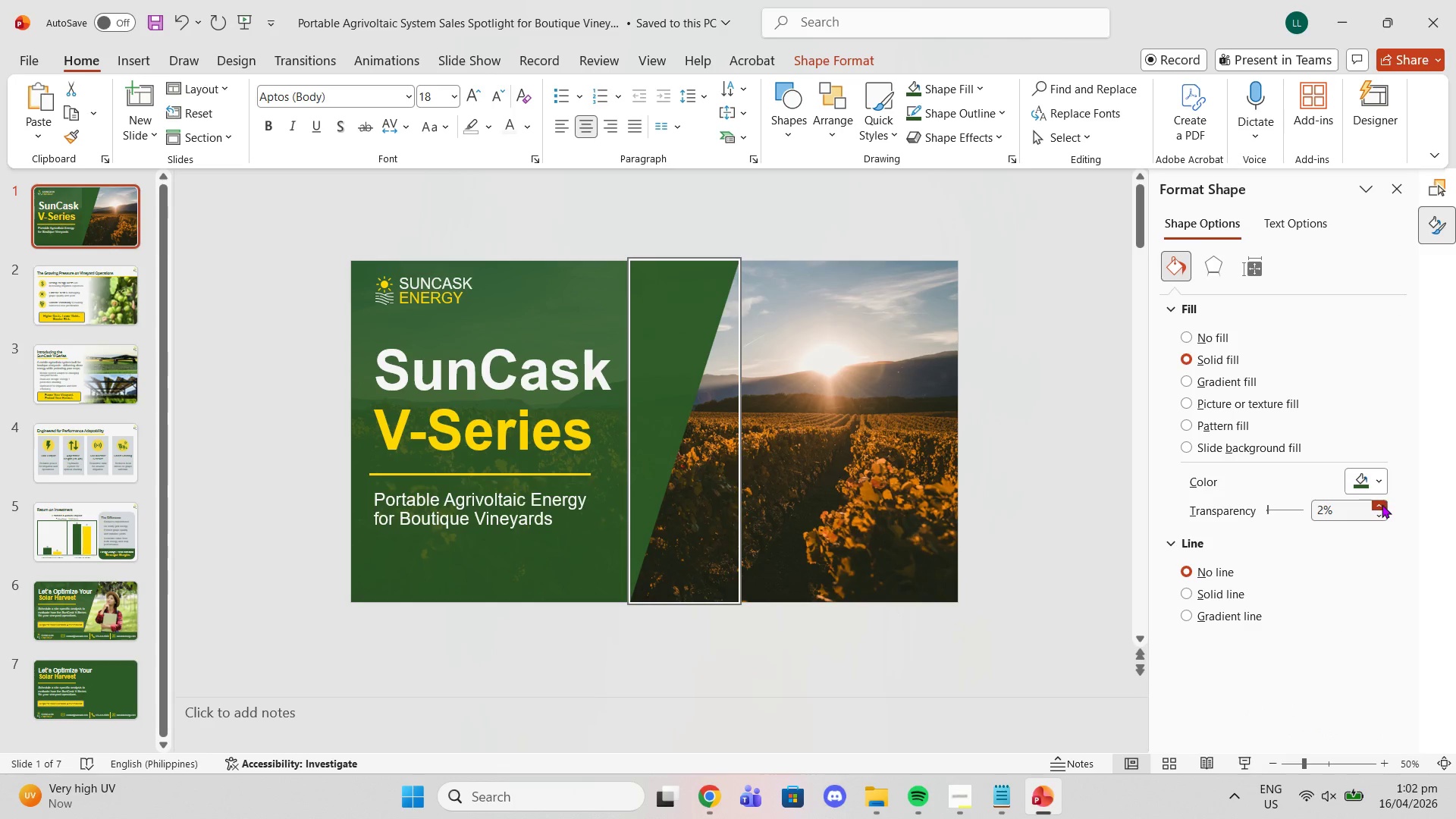 
triple_click([1382, 504])
 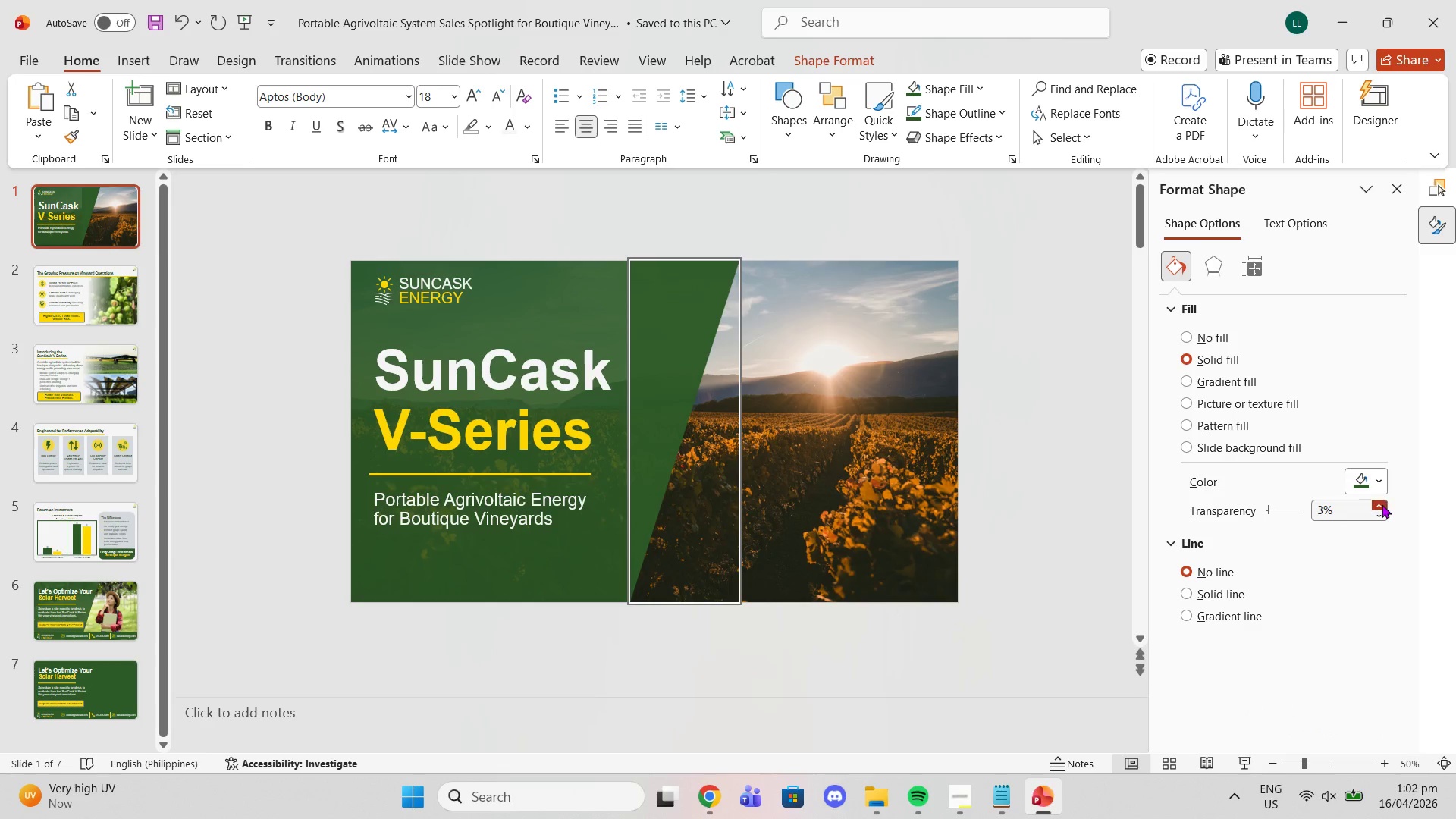 
triple_click([1382, 504])
 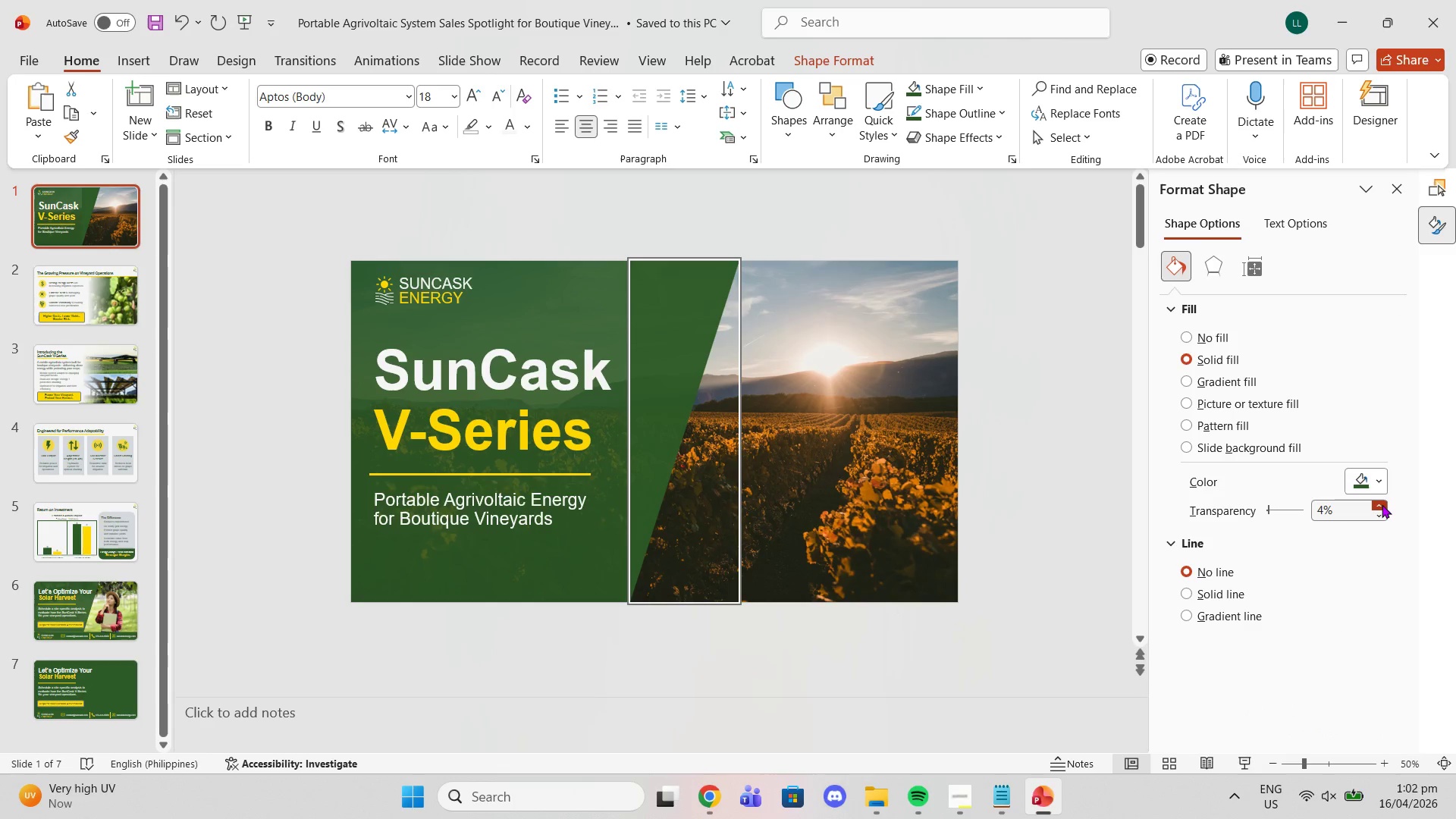 
triple_click([1382, 504])
 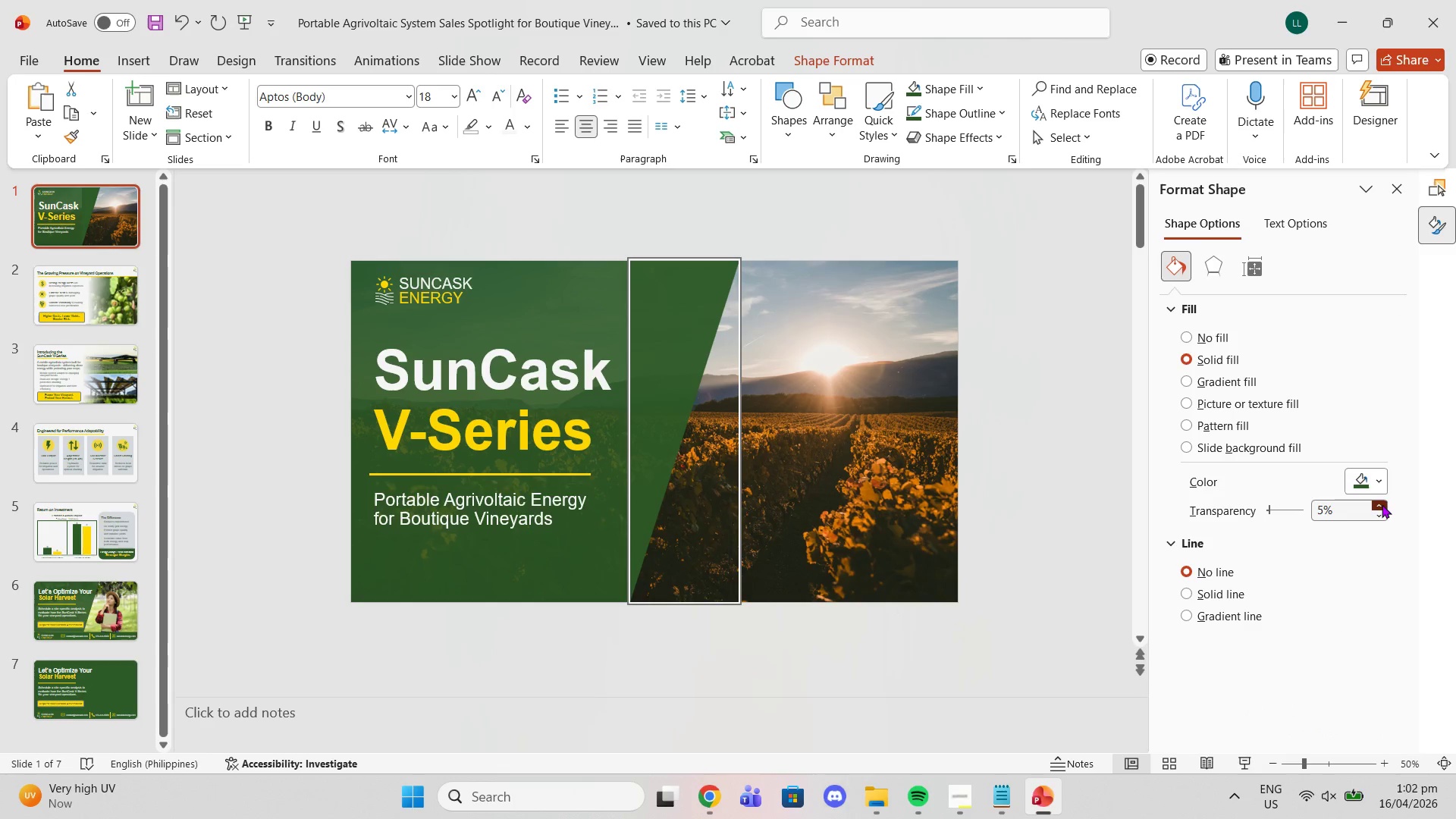 
triple_click([1382, 504])
 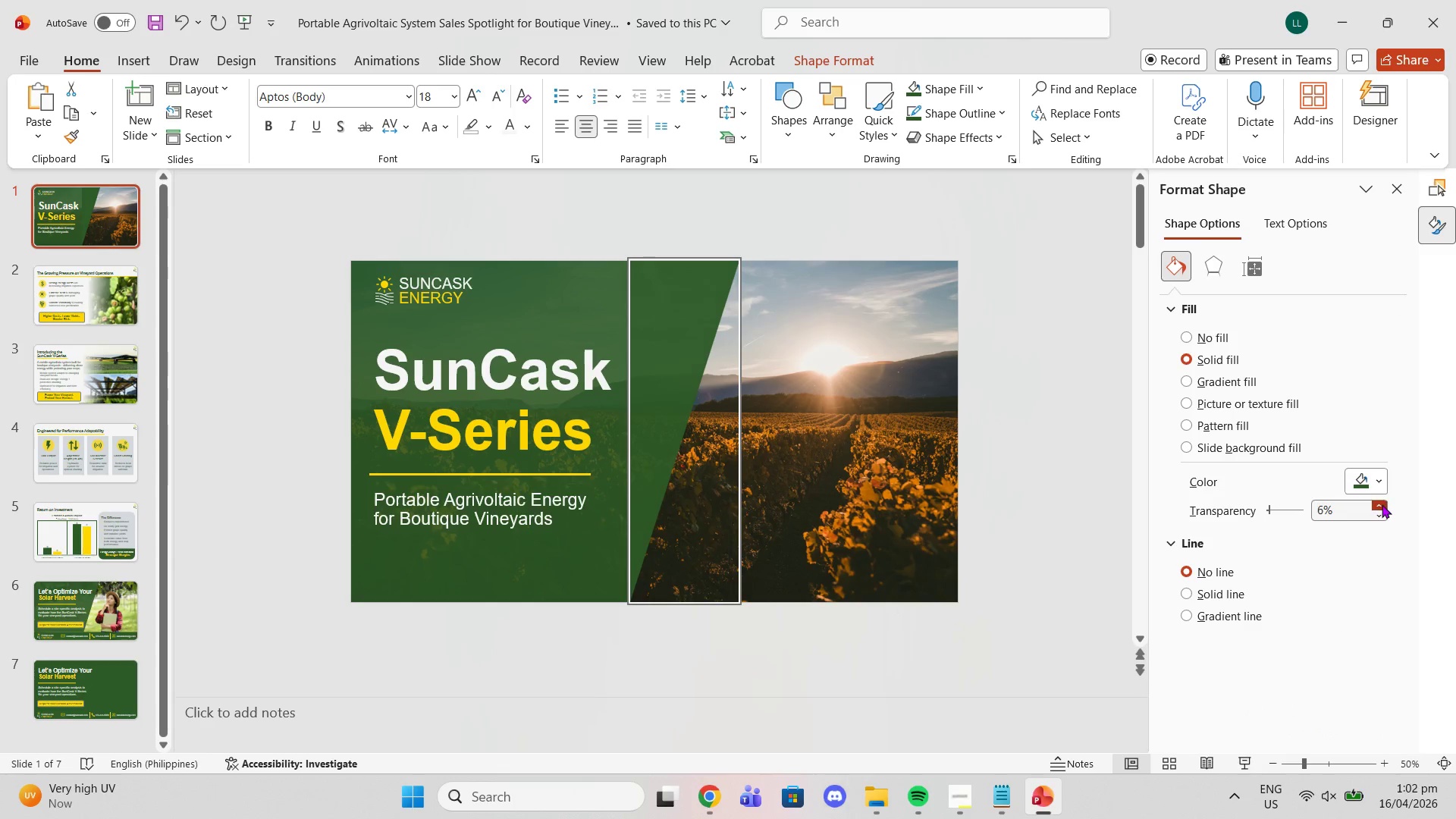 
triple_click([1382, 504])
 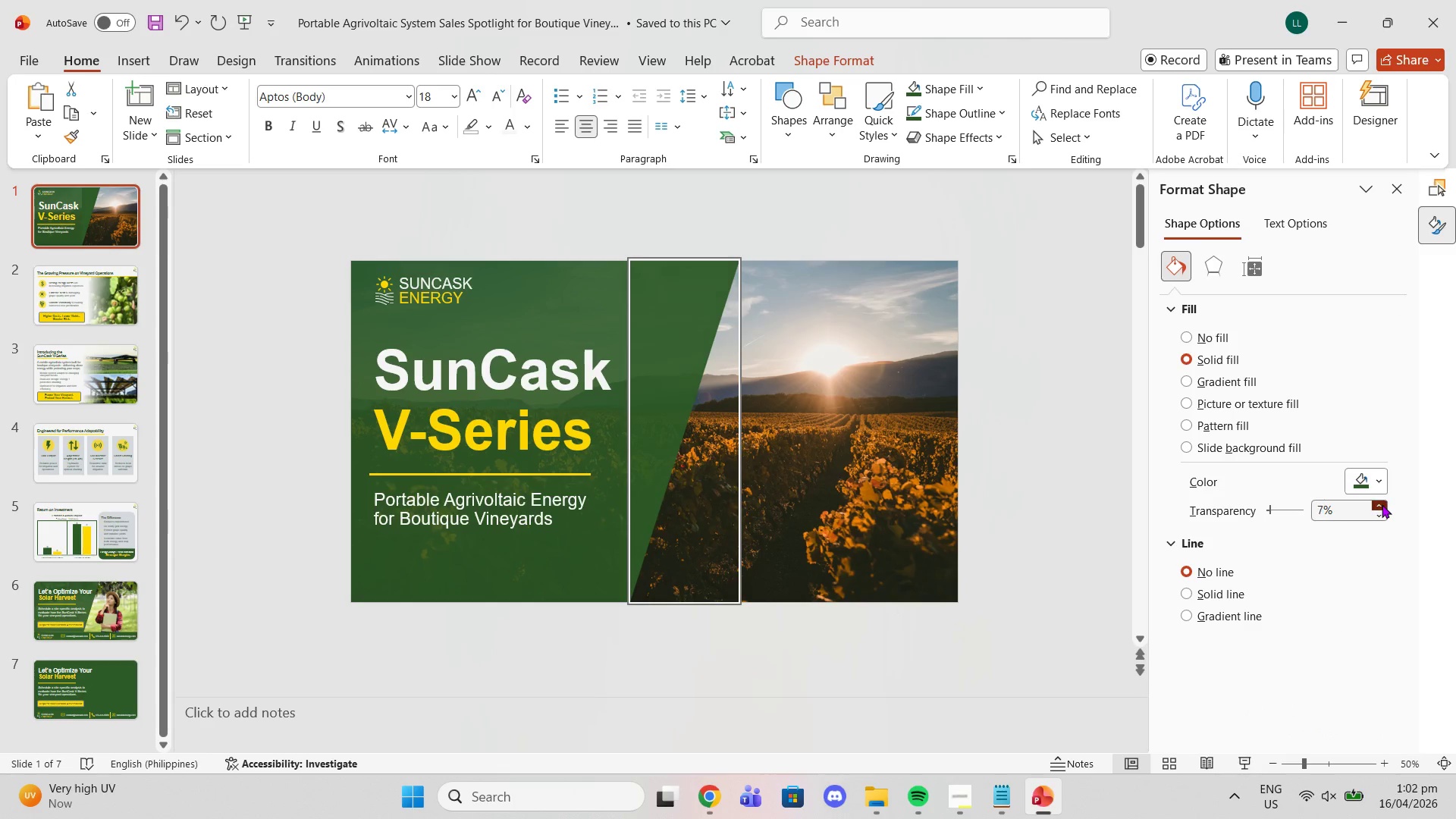 
triple_click([1382, 504])
 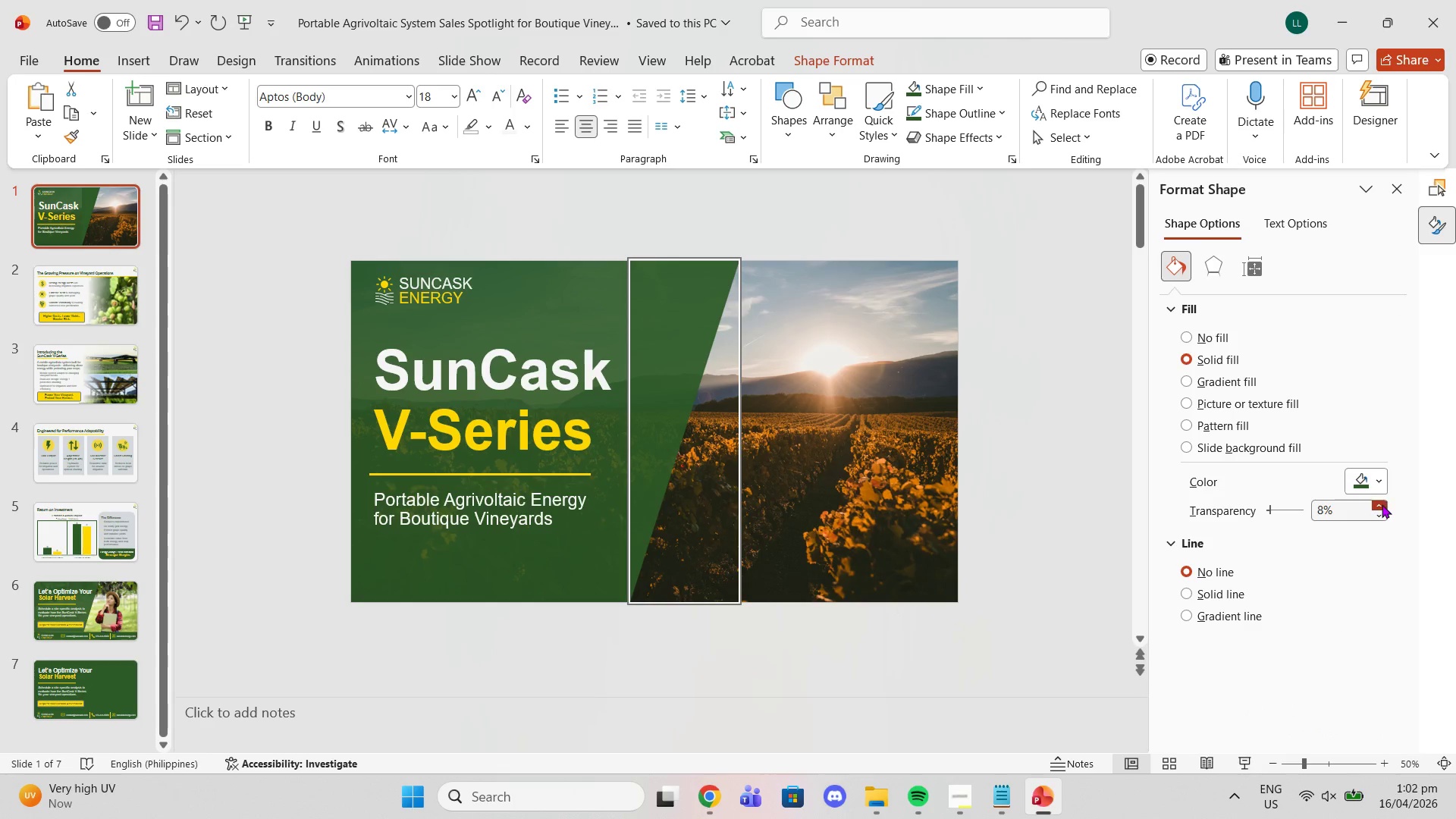 
triple_click([1382, 504])
 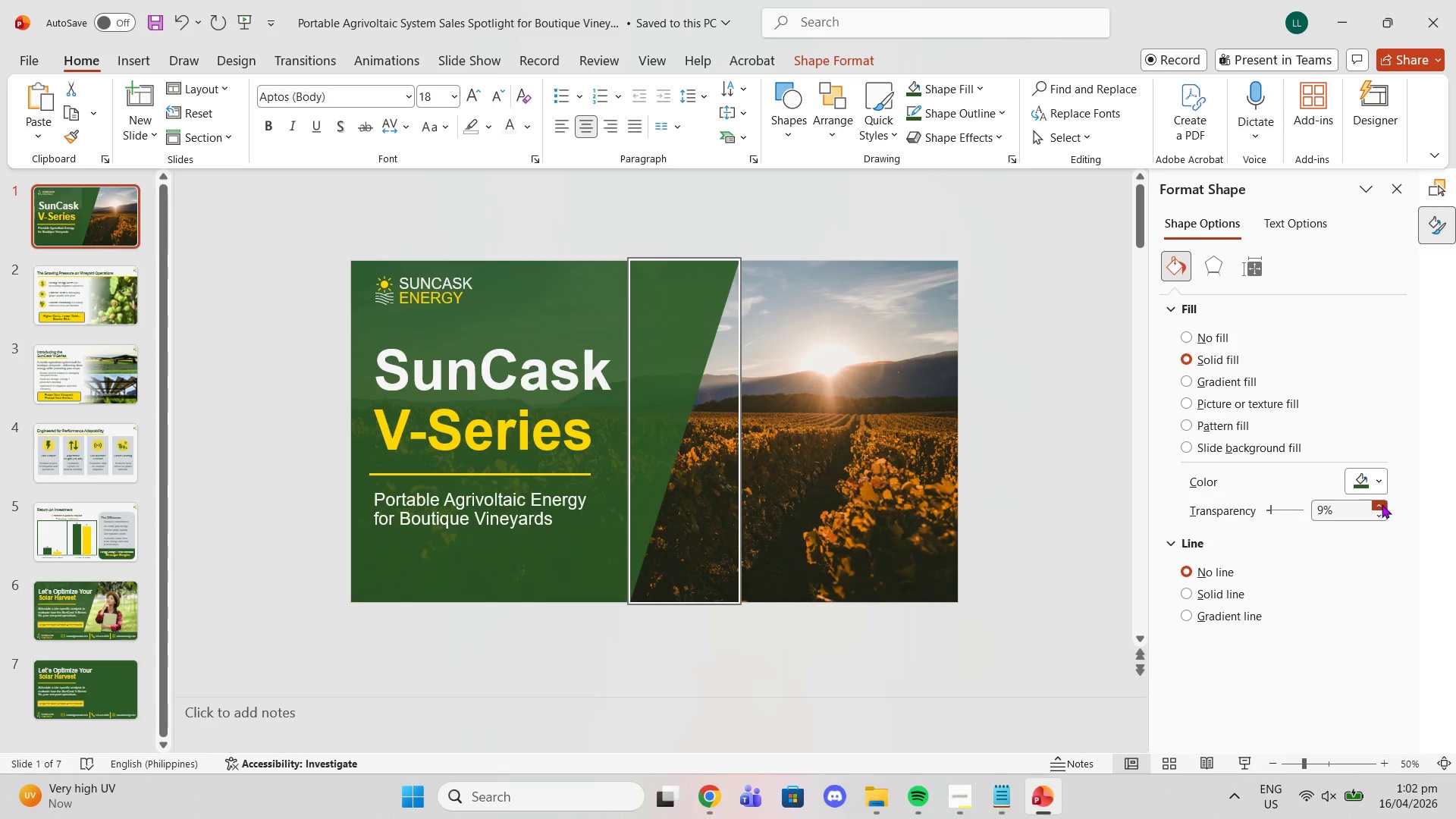 
triple_click([1382, 504])
 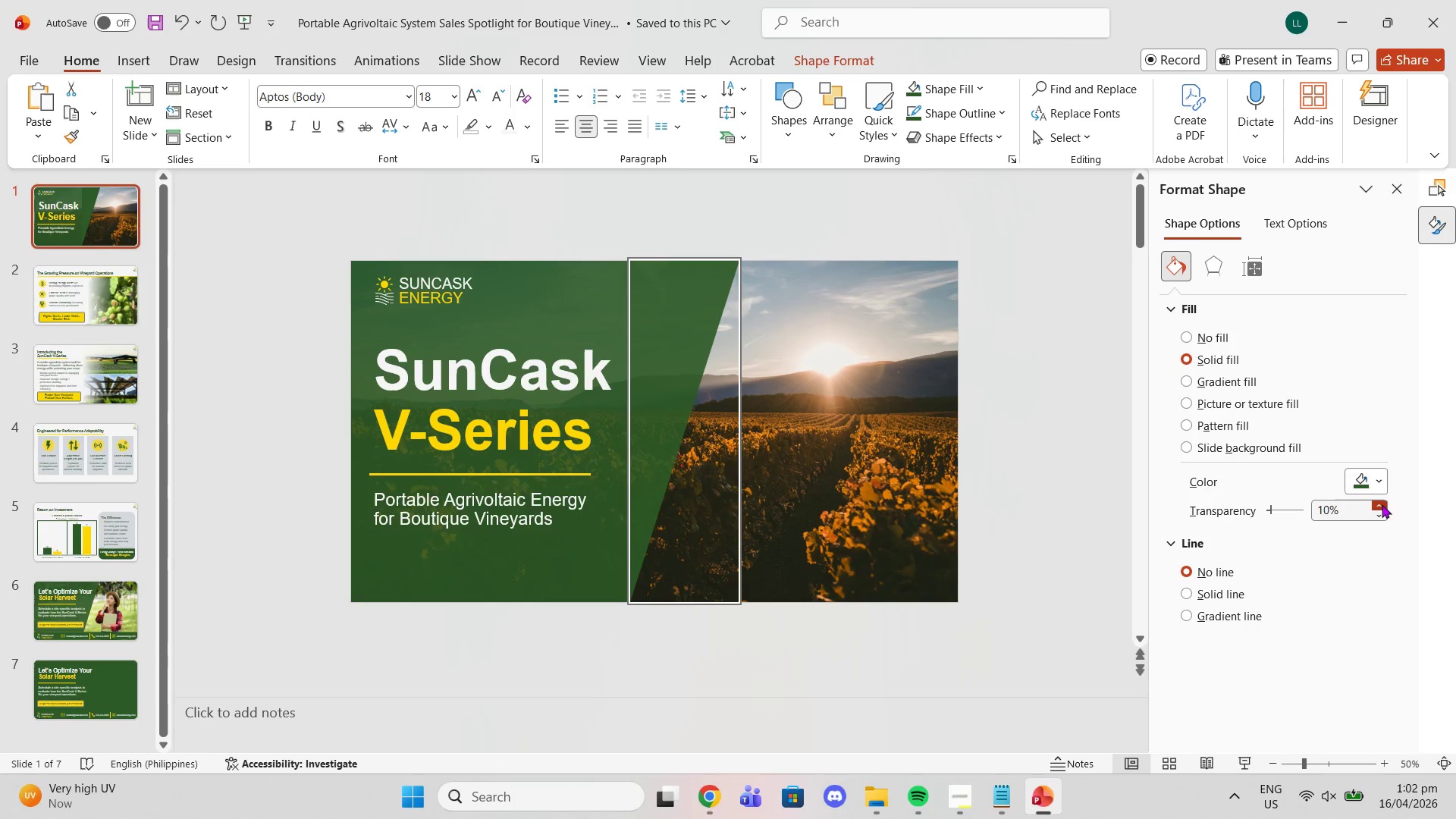 
triple_click([1382, 504])
 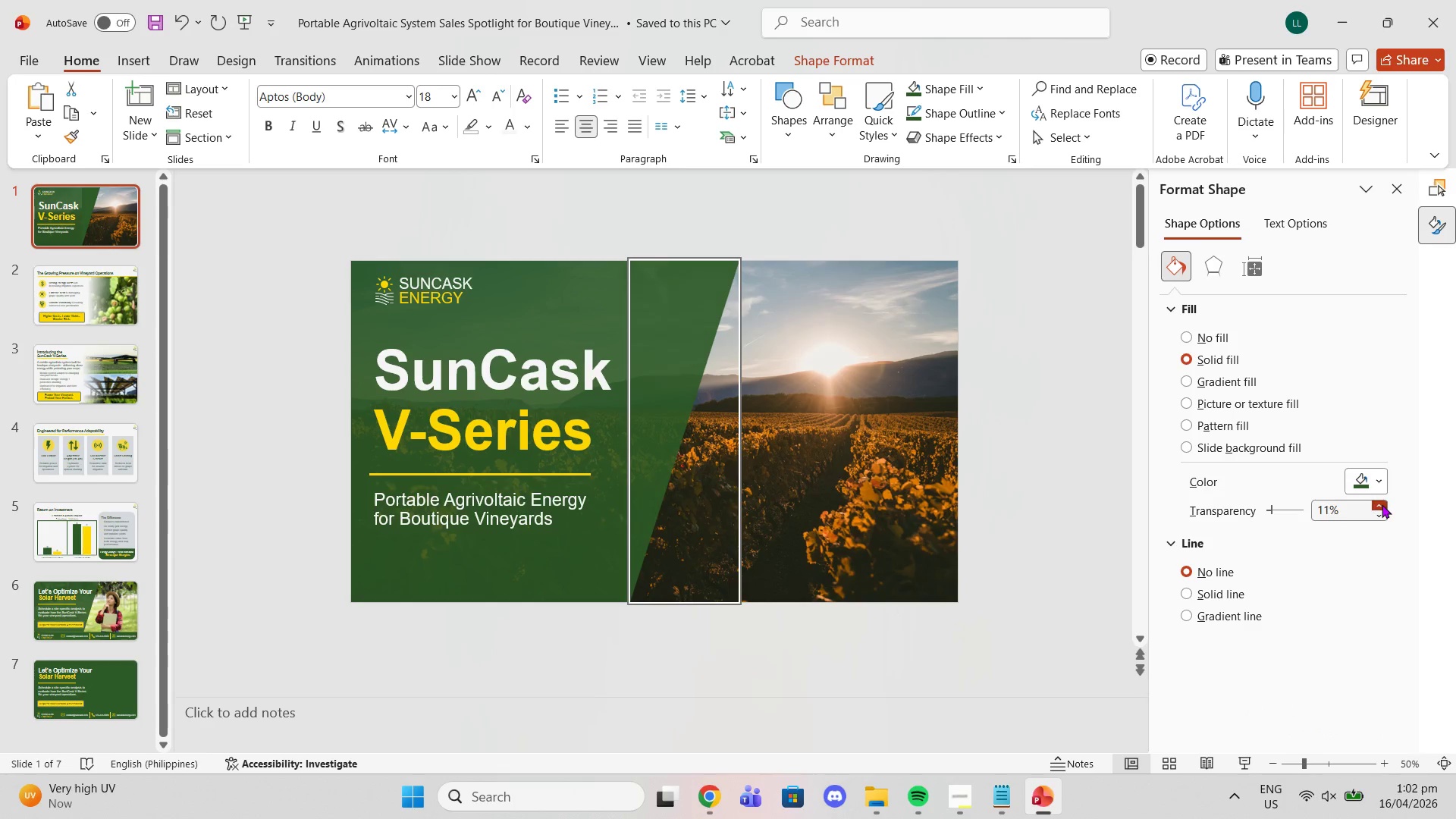 
triple_click([1382, 504])
 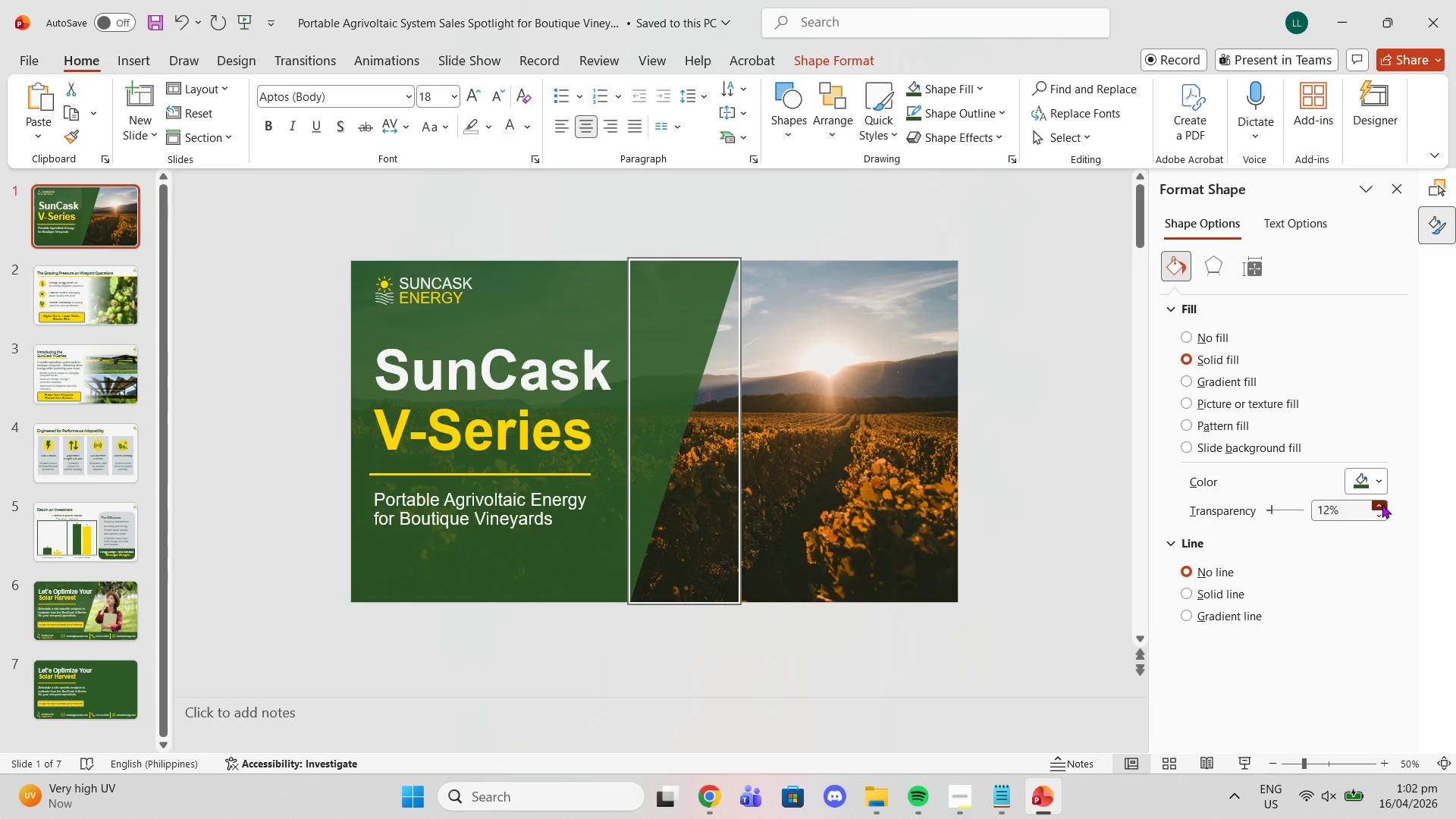 
left_click_drag(start_coordinate=[1382, 504], to_coordinate=[1386, 502])
 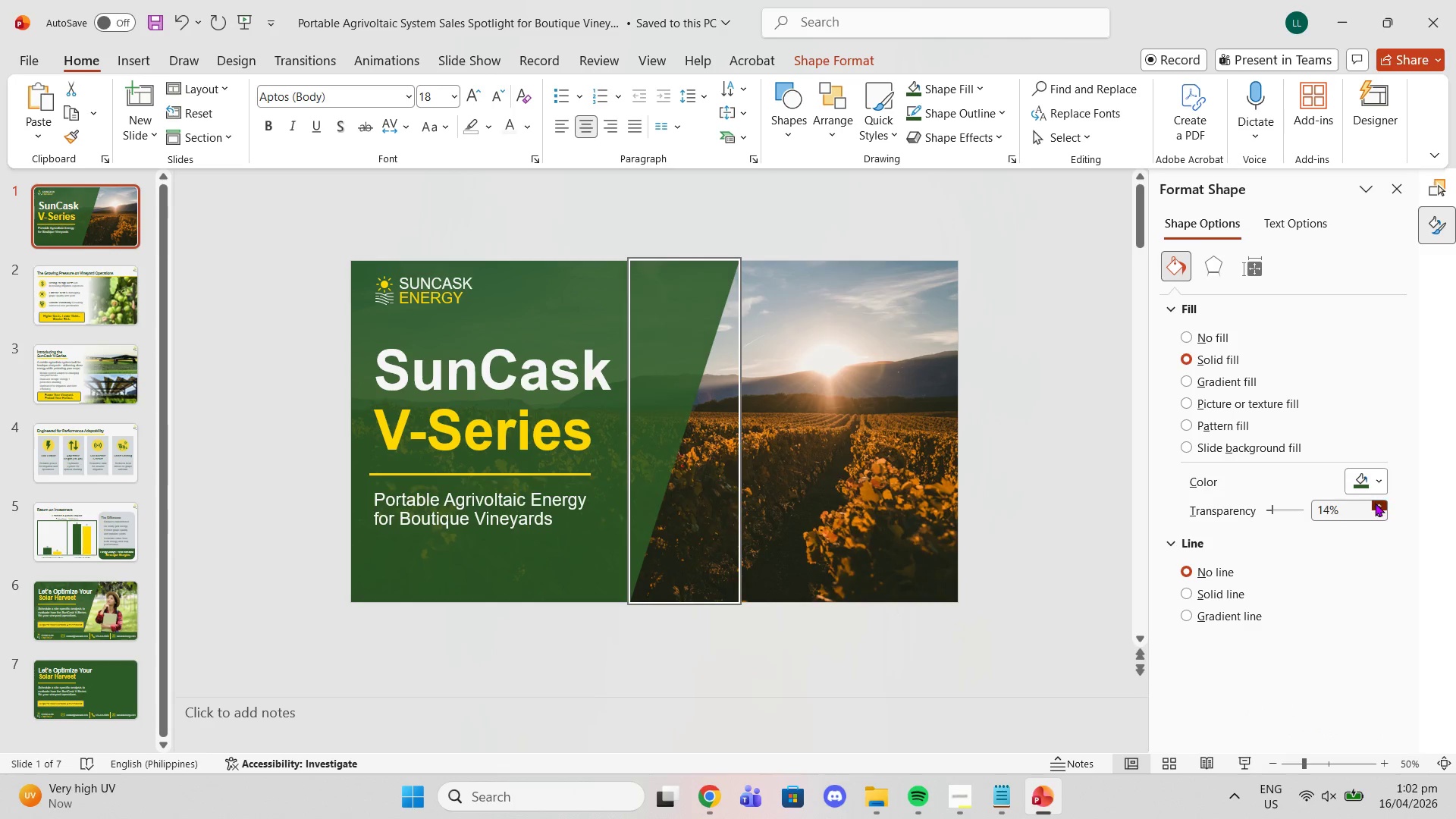 
double_click([1375, 503])
 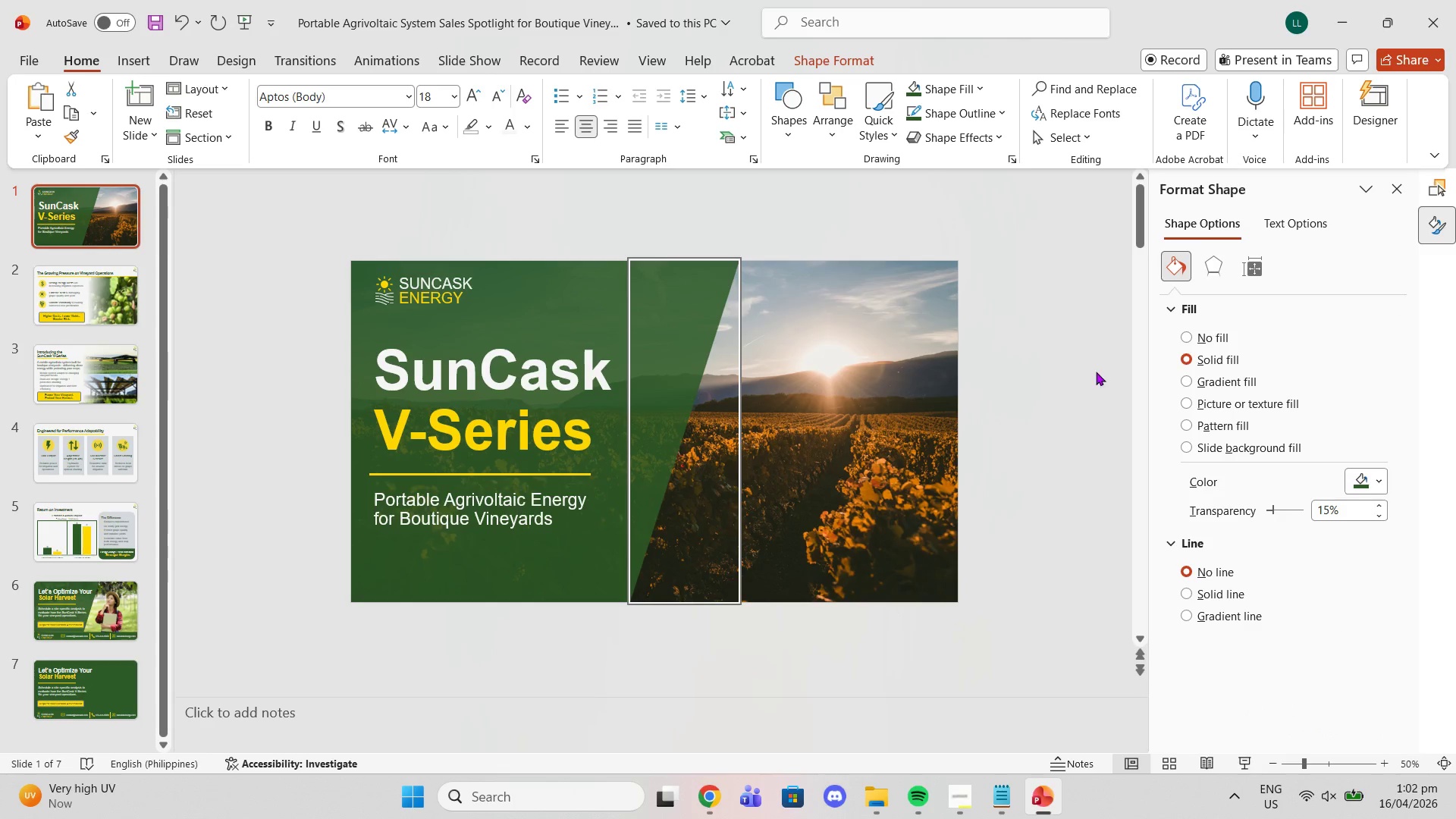 
left_click([1096, 372])
 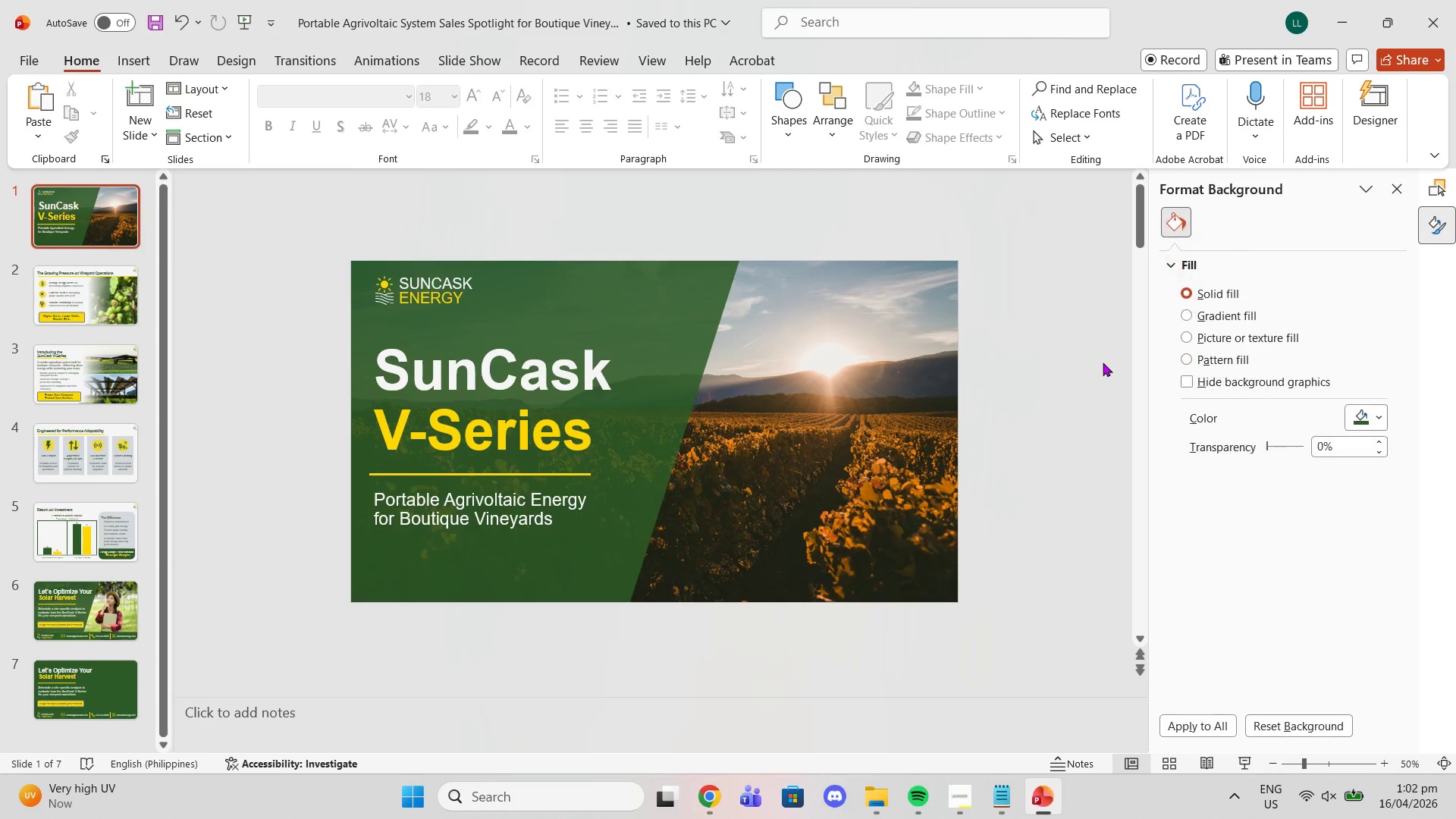 
scroll: coordinate [1103, 362], scroll_direction: none, amount: 0.0
 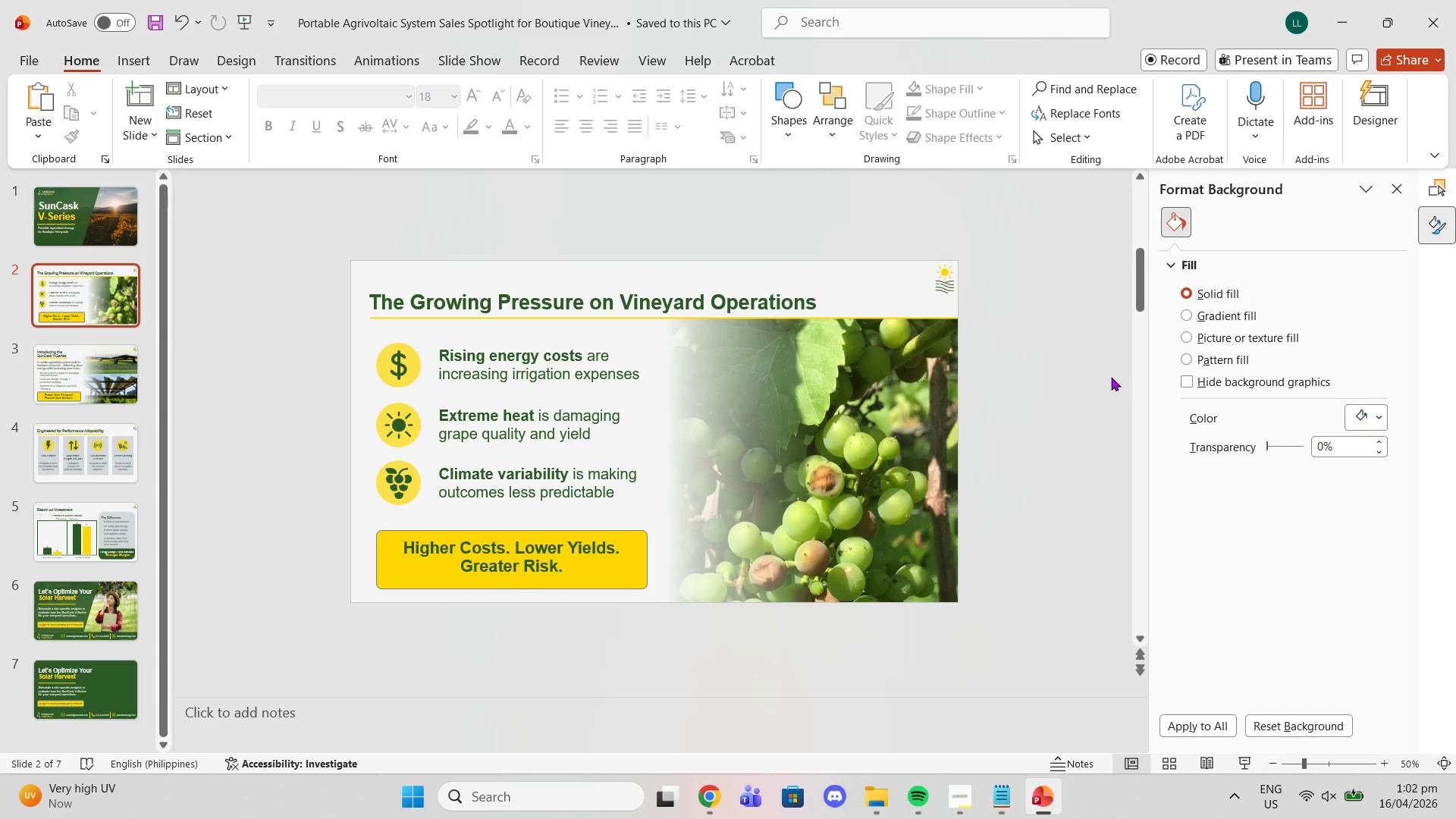 
scroll: coordinate [1112, 388], scroll_direction: down, amount: 4.0
 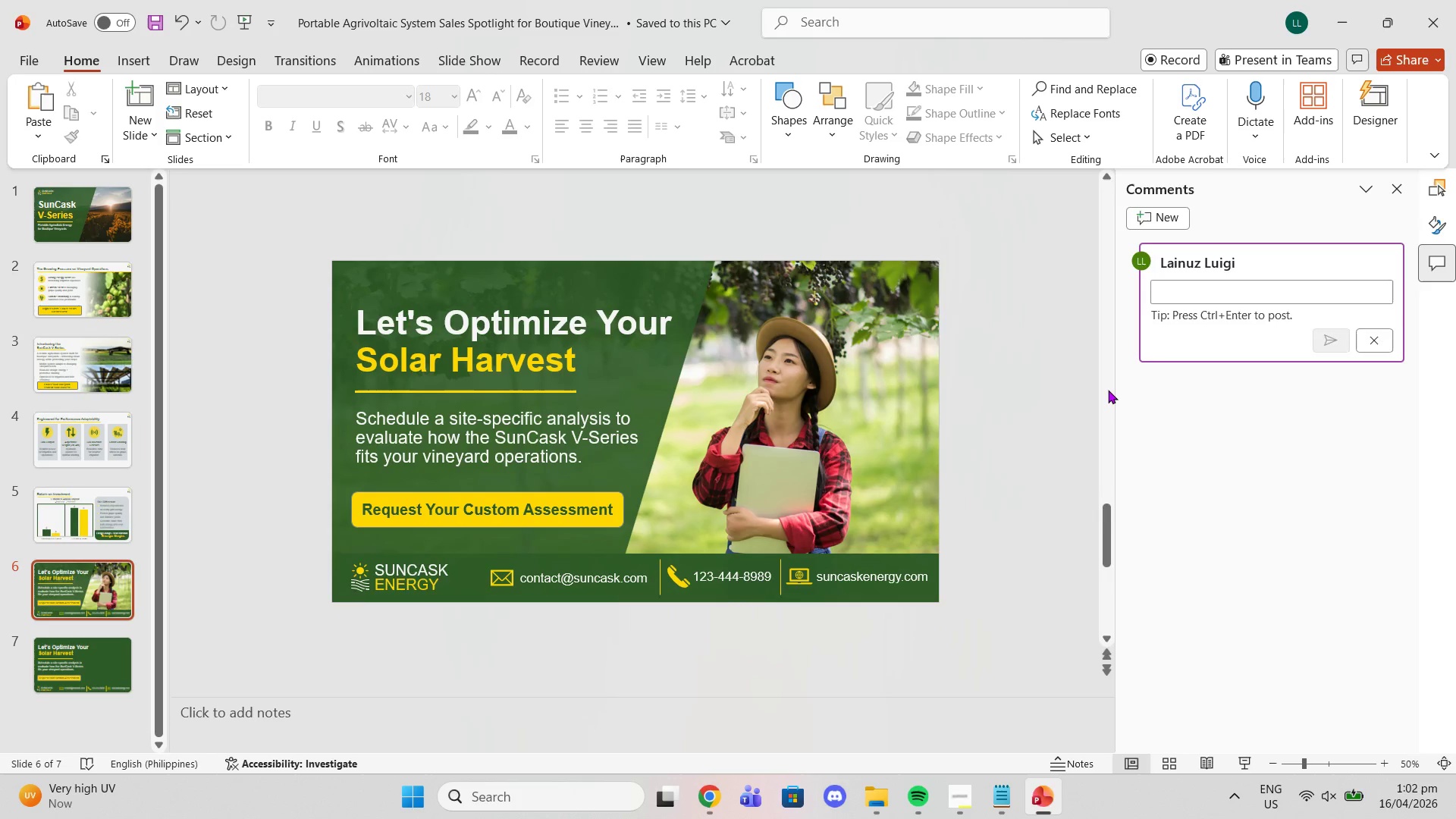 
scroll: coordinate [1099, 391], scroll_direction: up, amount: 4.0
 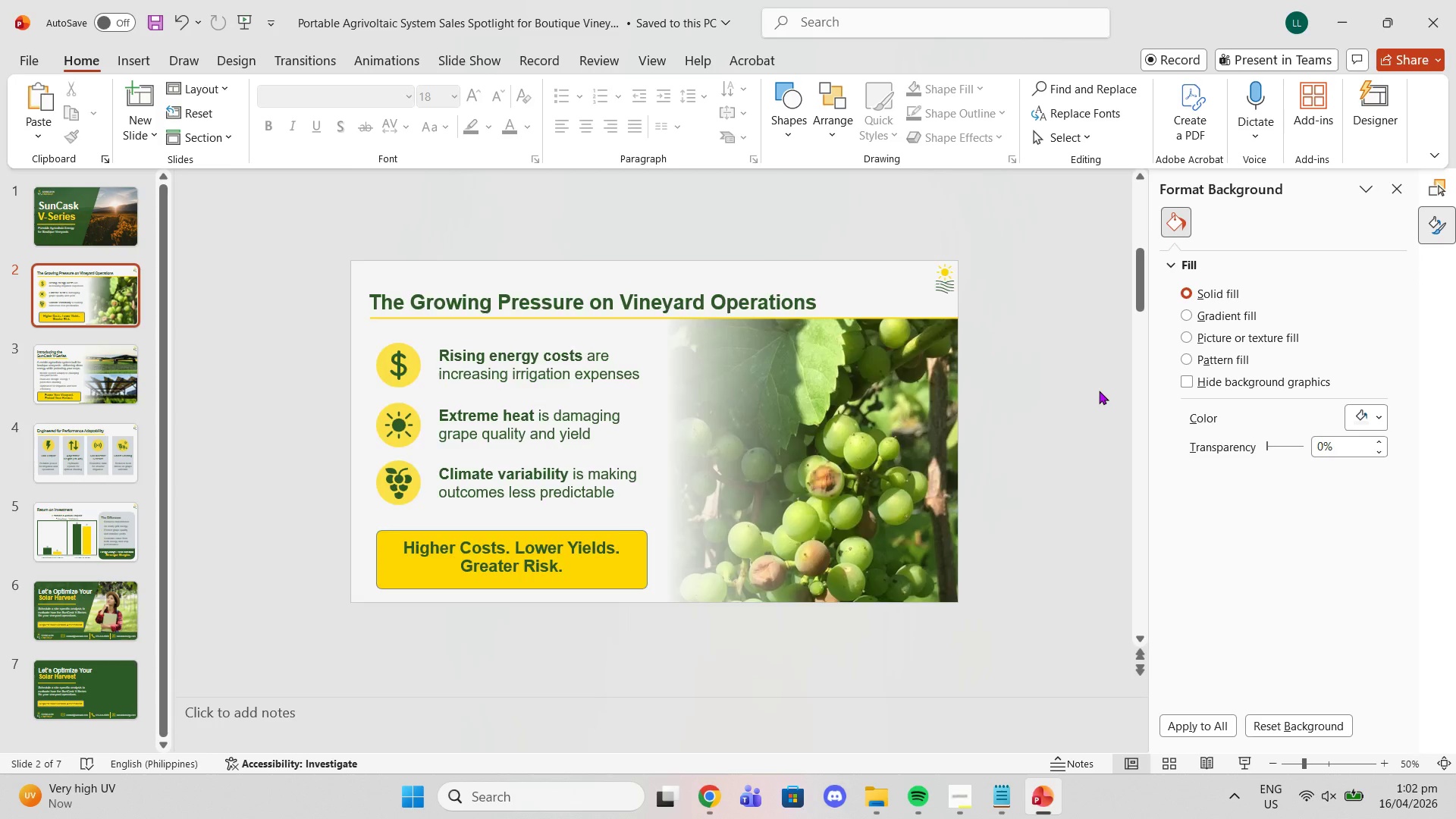 
scroll: coordinate [1103, 407], scroll_direction: down, amount: 5.0
 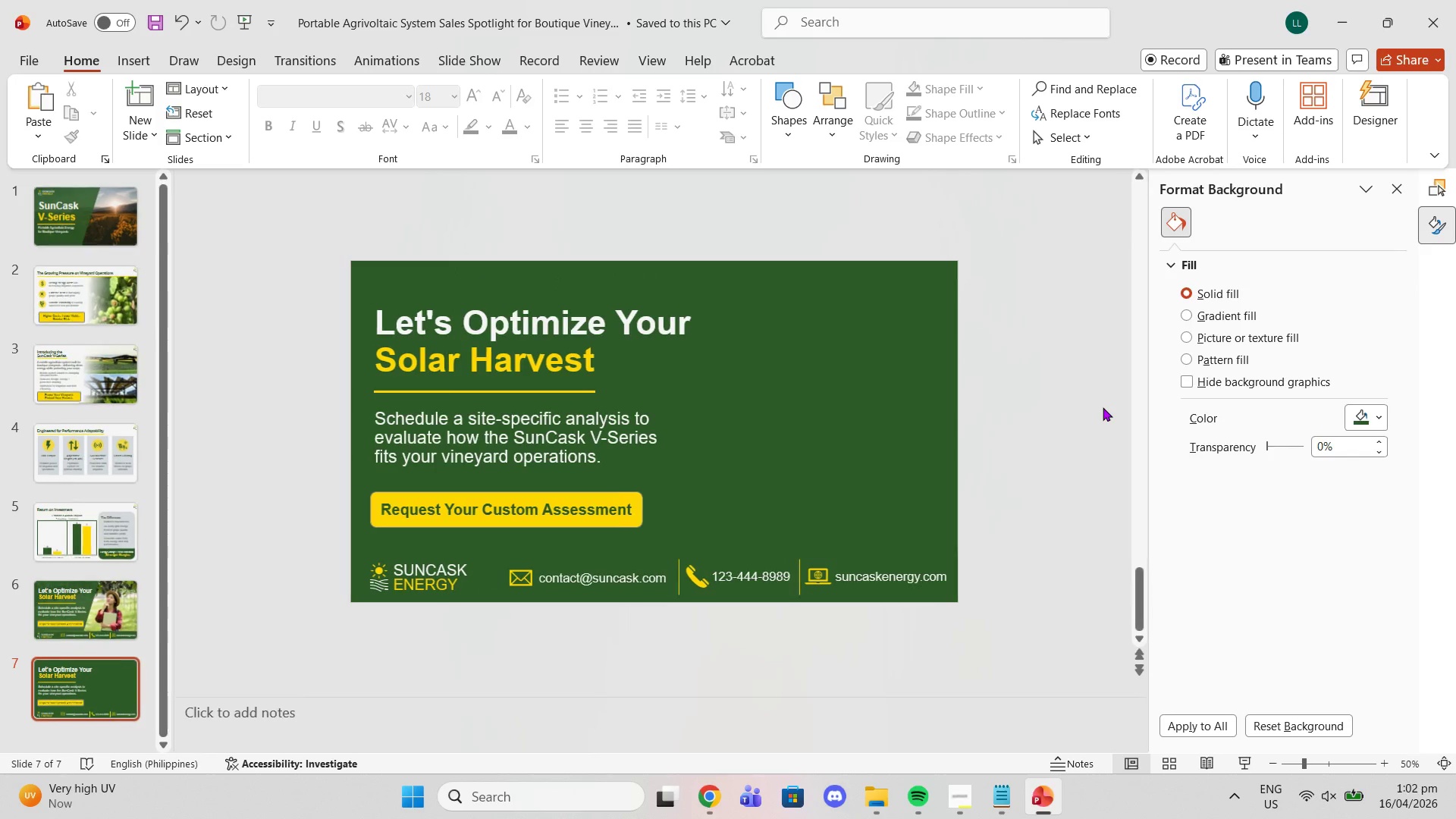 
scroll: coordinate [1103, 407], scroll_direction: up, amount: 1.0
 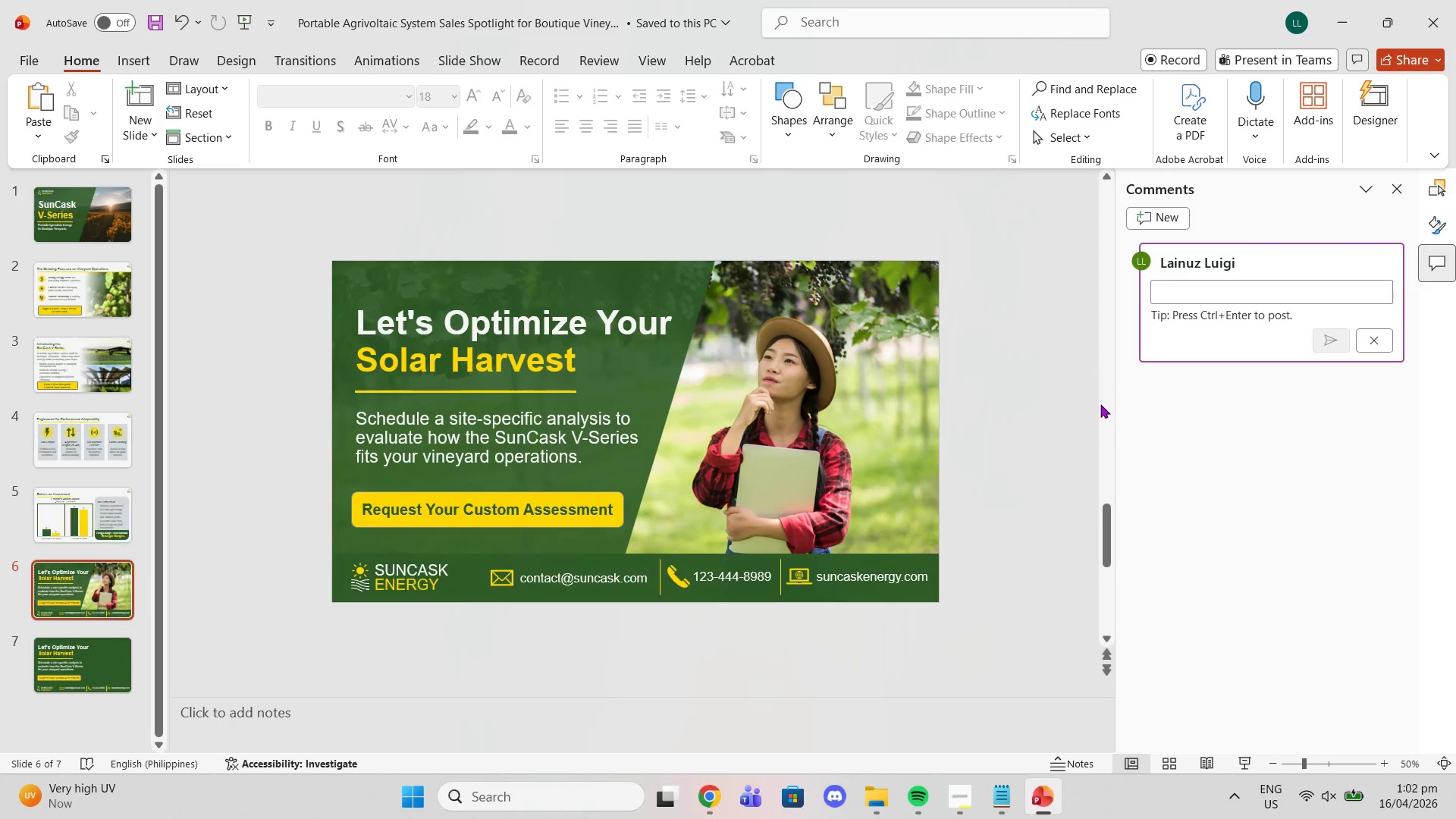 
scroll: coordinate [1100, 404], scroll_direction: down, amount: 1.0
 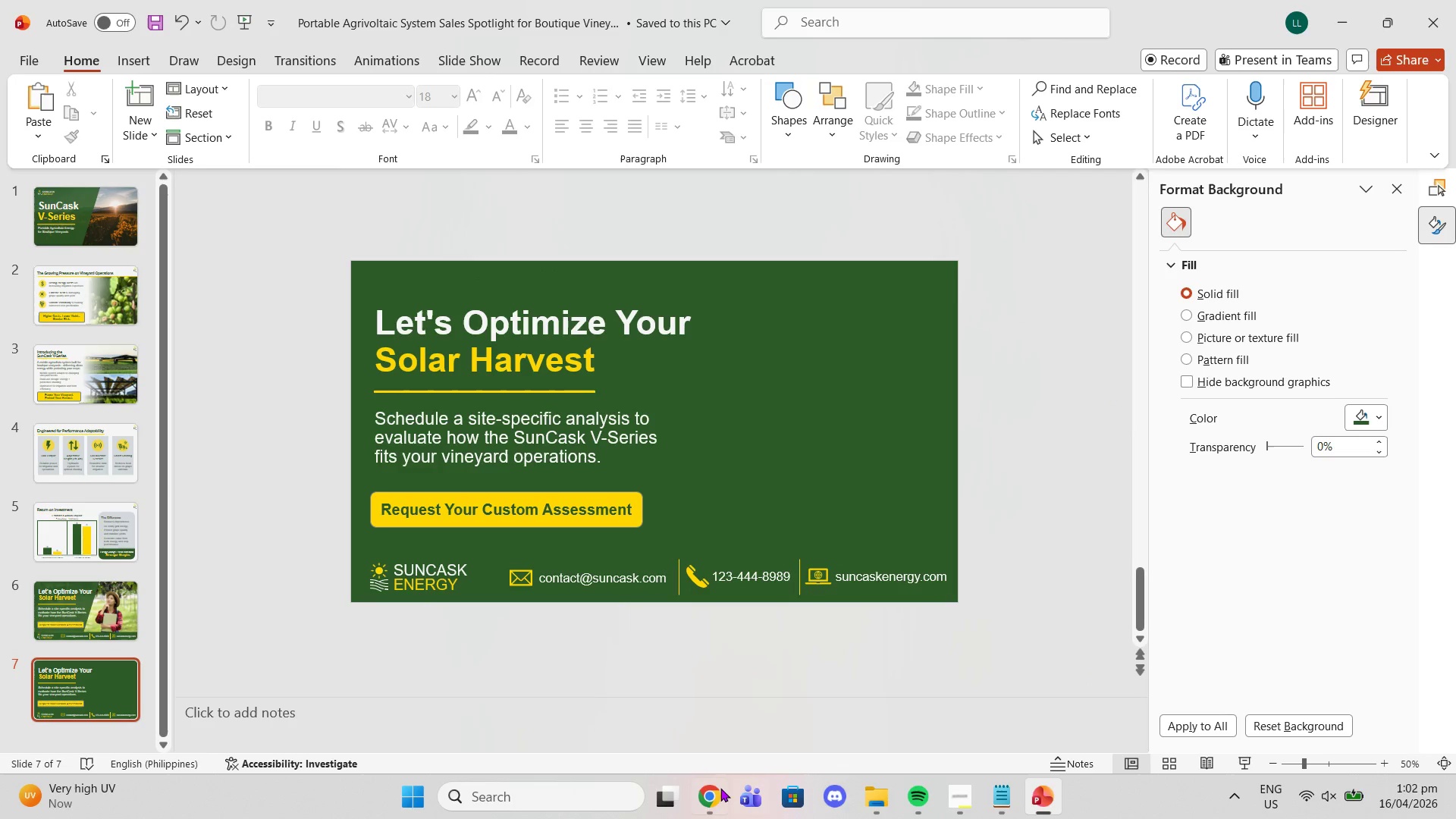 
left_click([716, 789])
 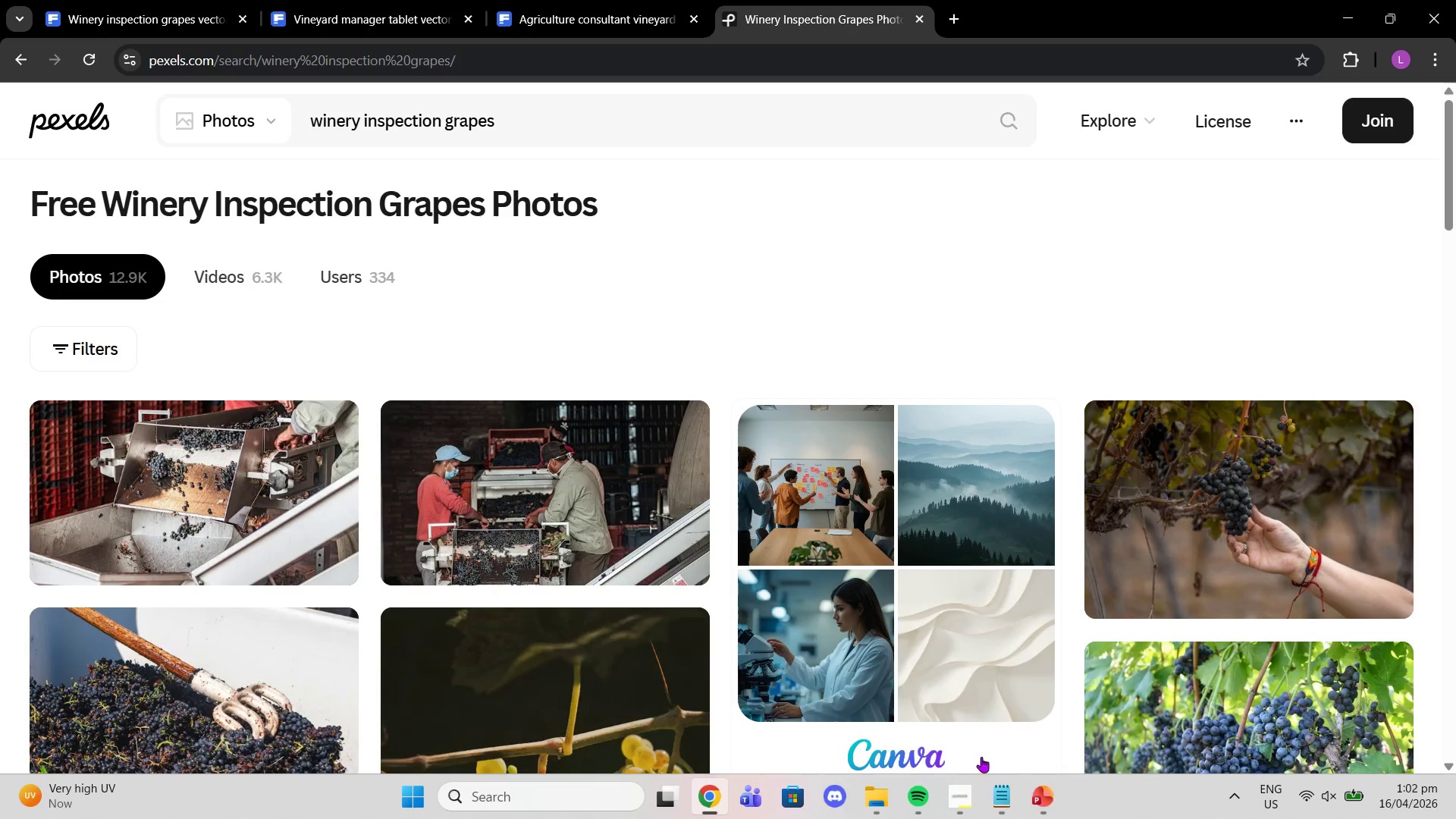 
left_click([960, 805])